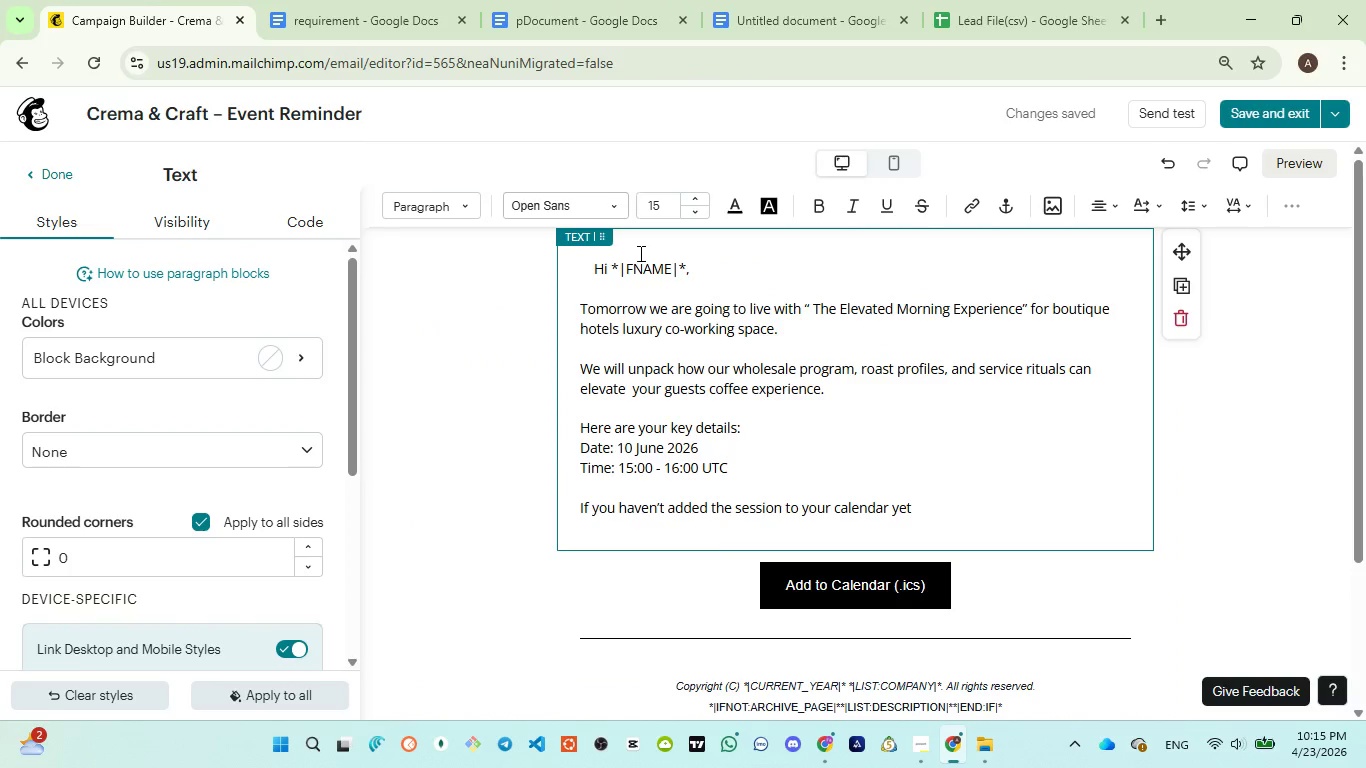 
key(ArrowLeft)
 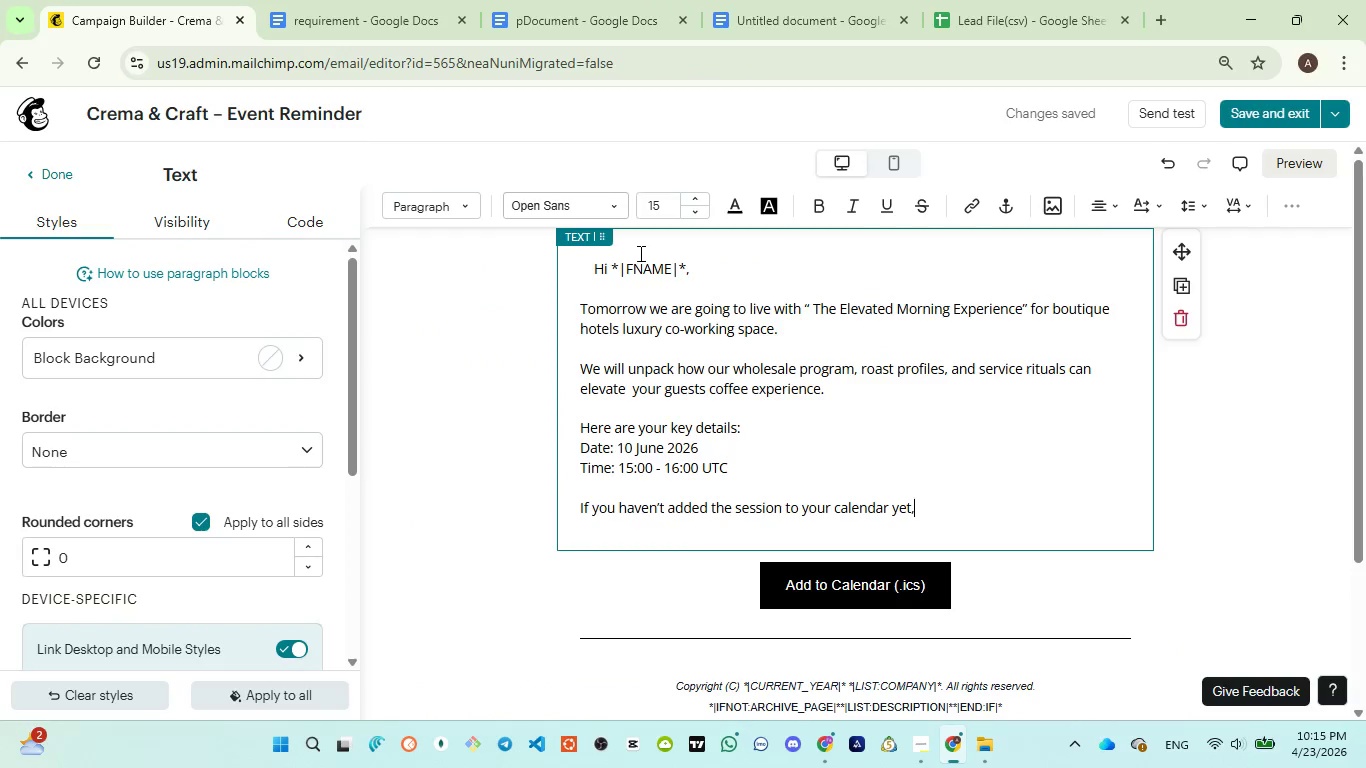 
type(, use the button below )
 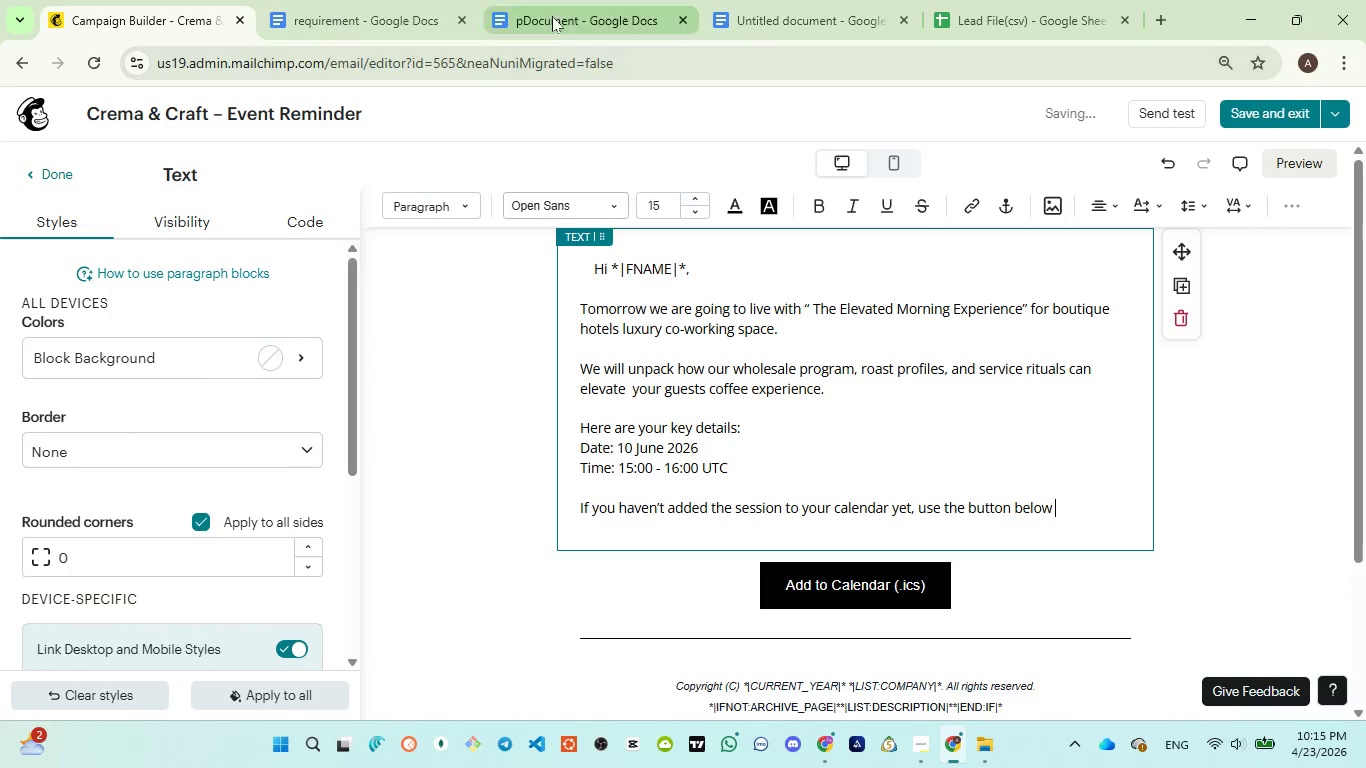 
left_click([552, 15])
 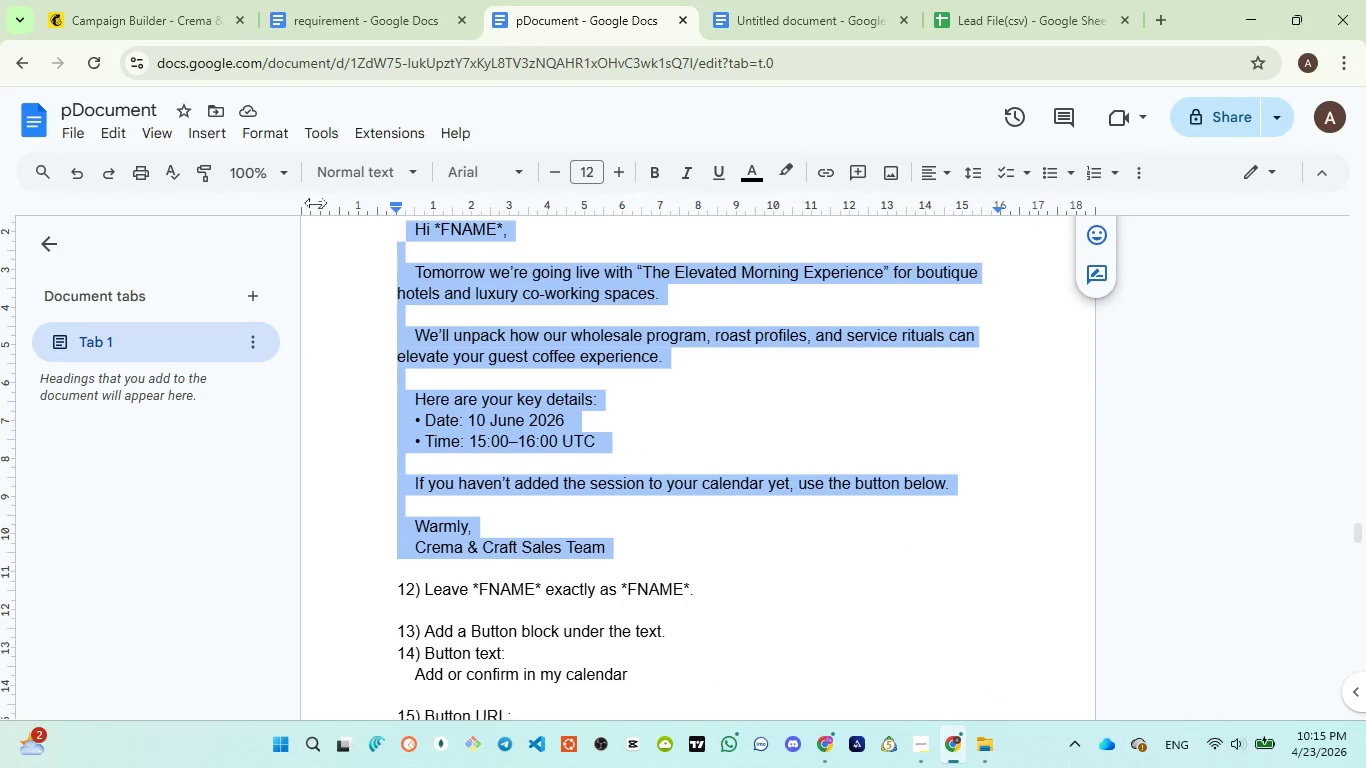 
left_click([140, 20])
 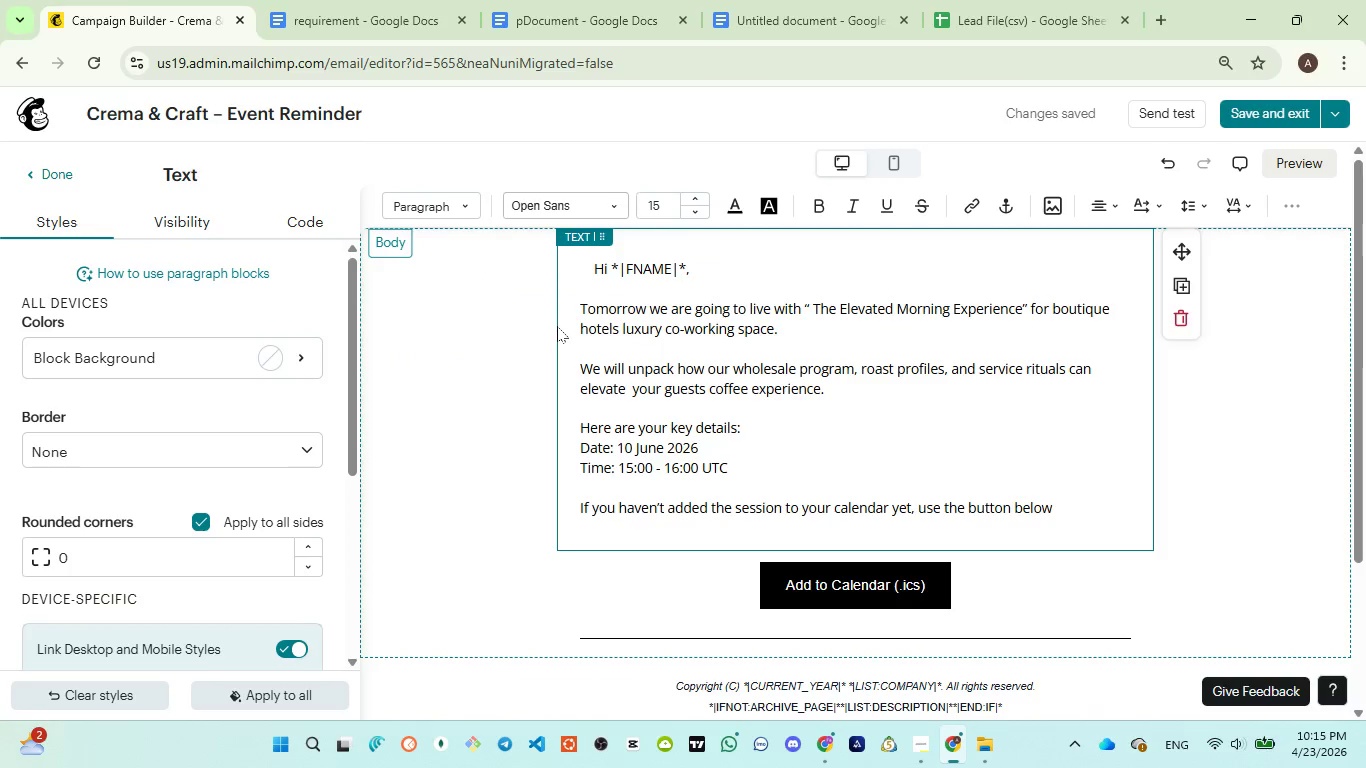 
key(Enter)
 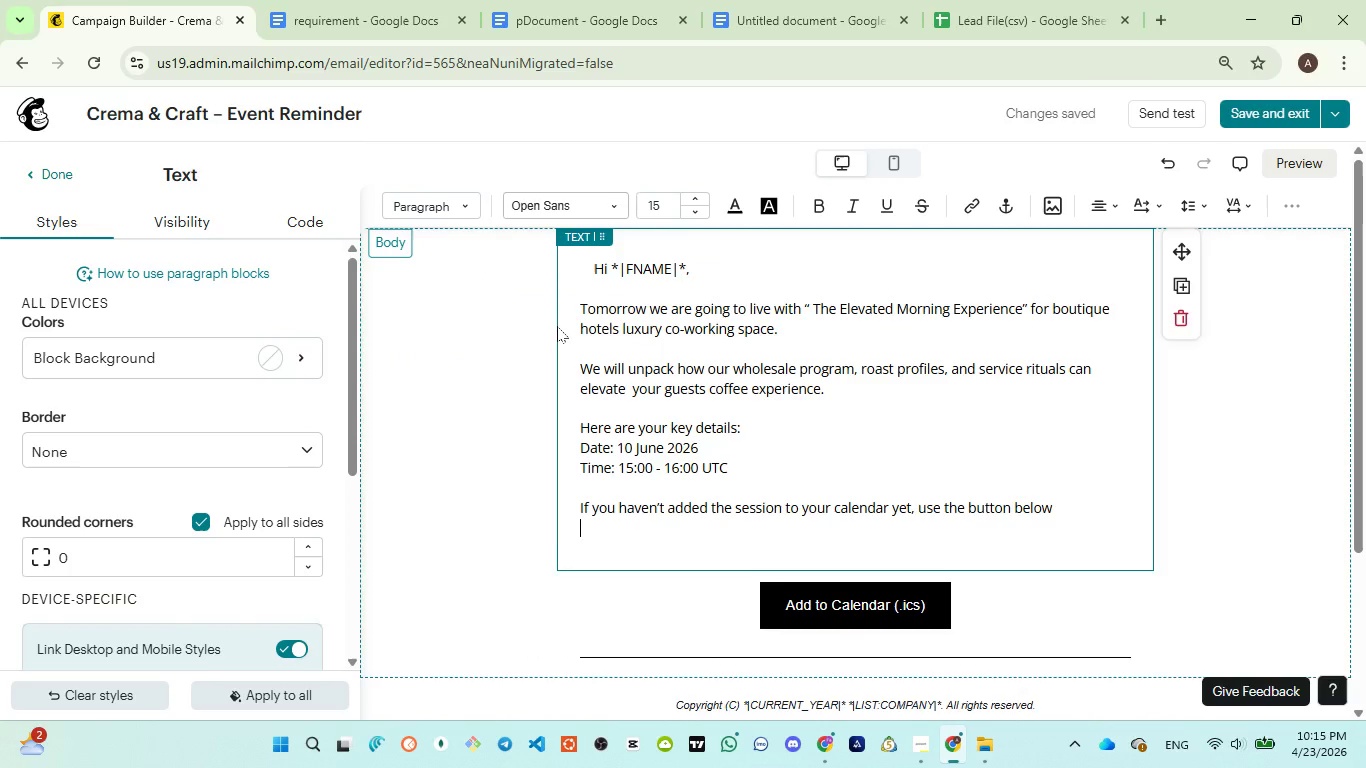 
key(Enter)
 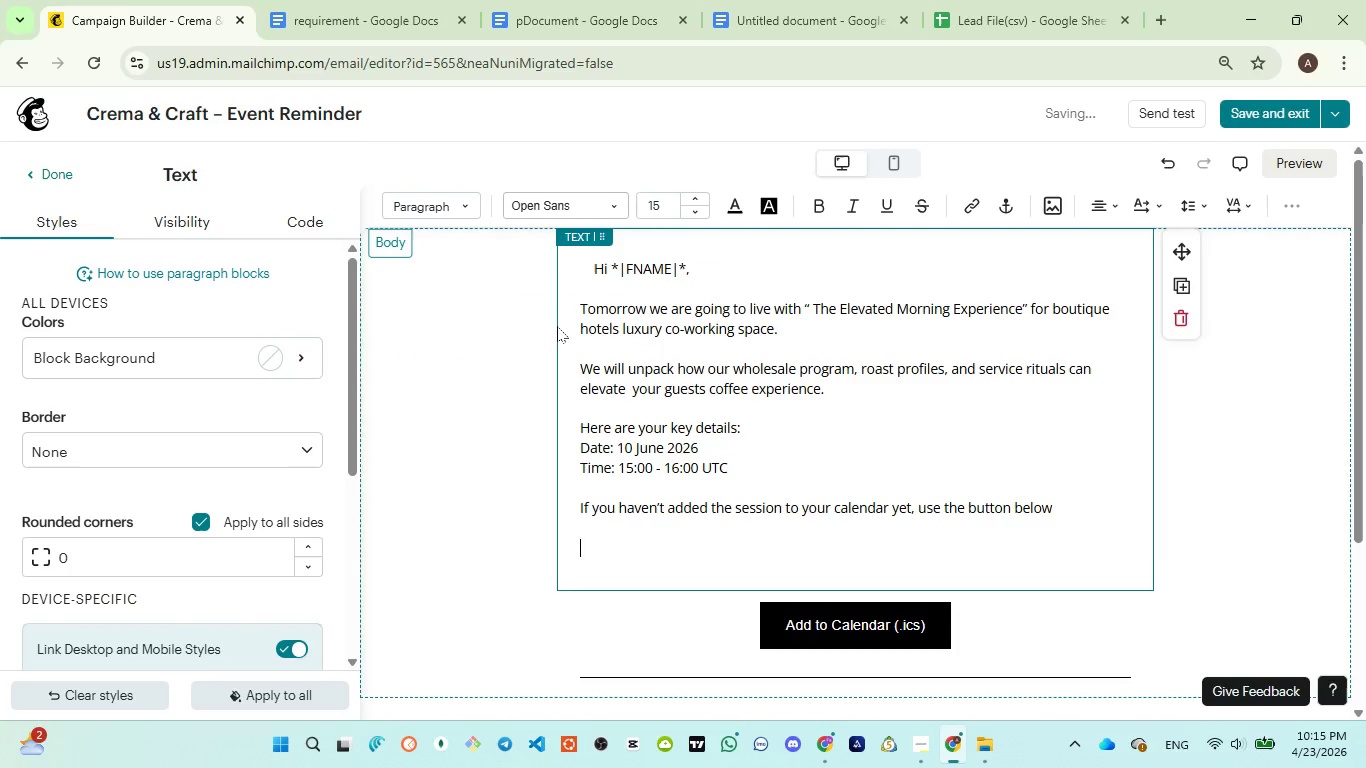 
type(Warmly,)
 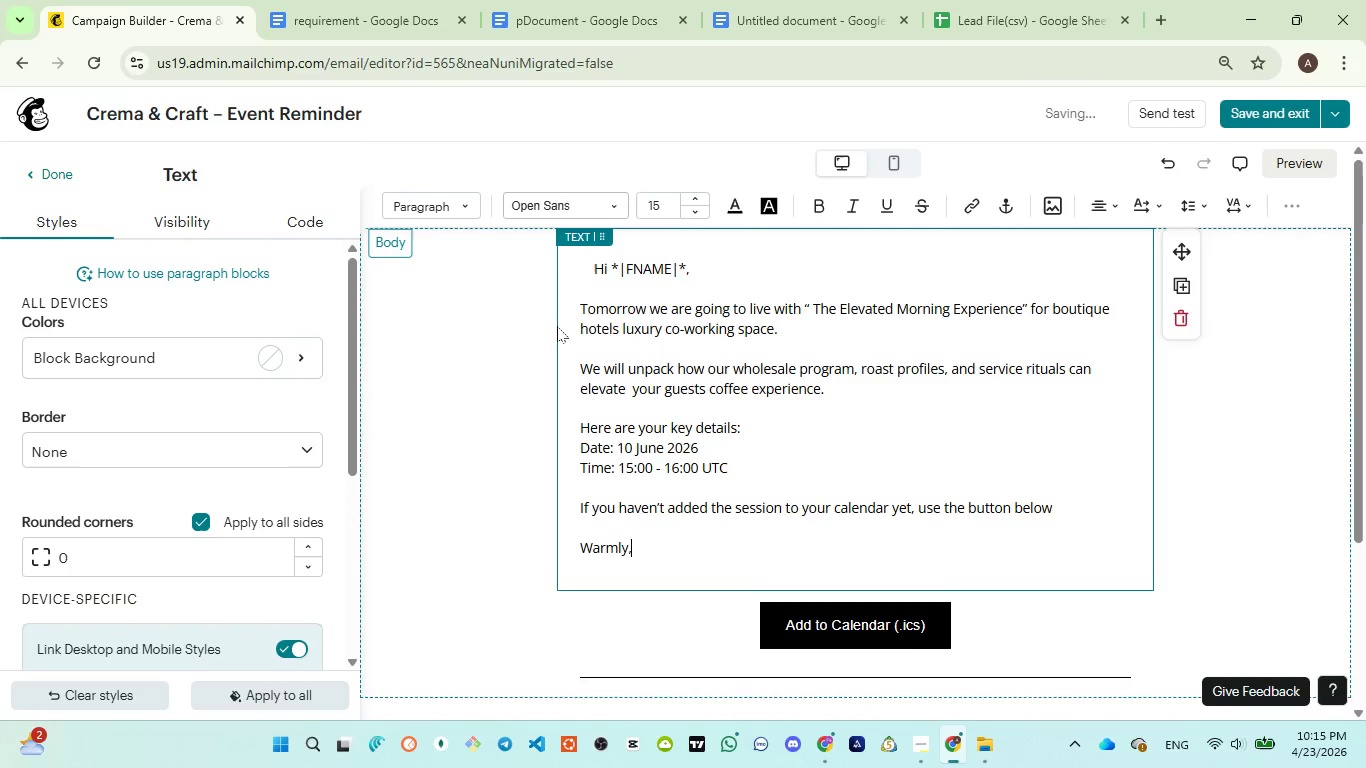 
key(Enter)
 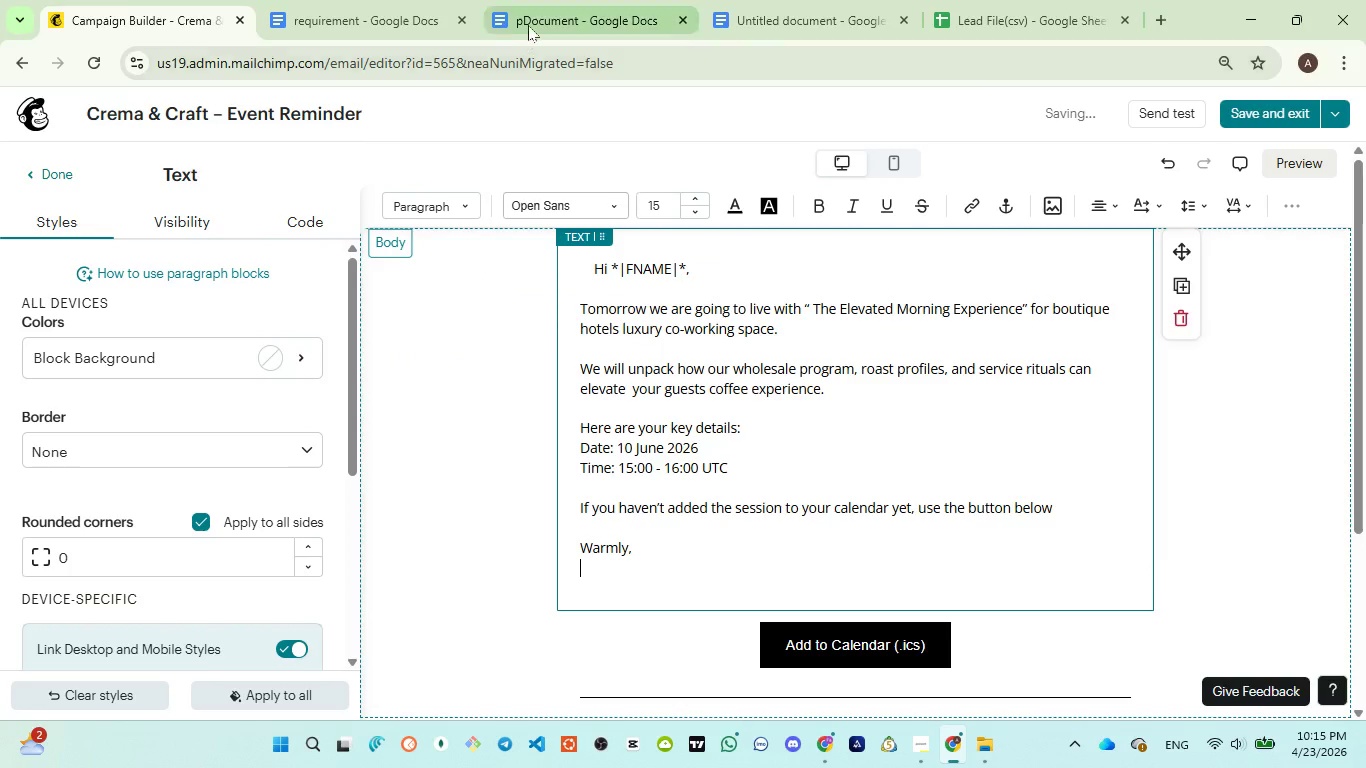 
left_click([529, 25])
 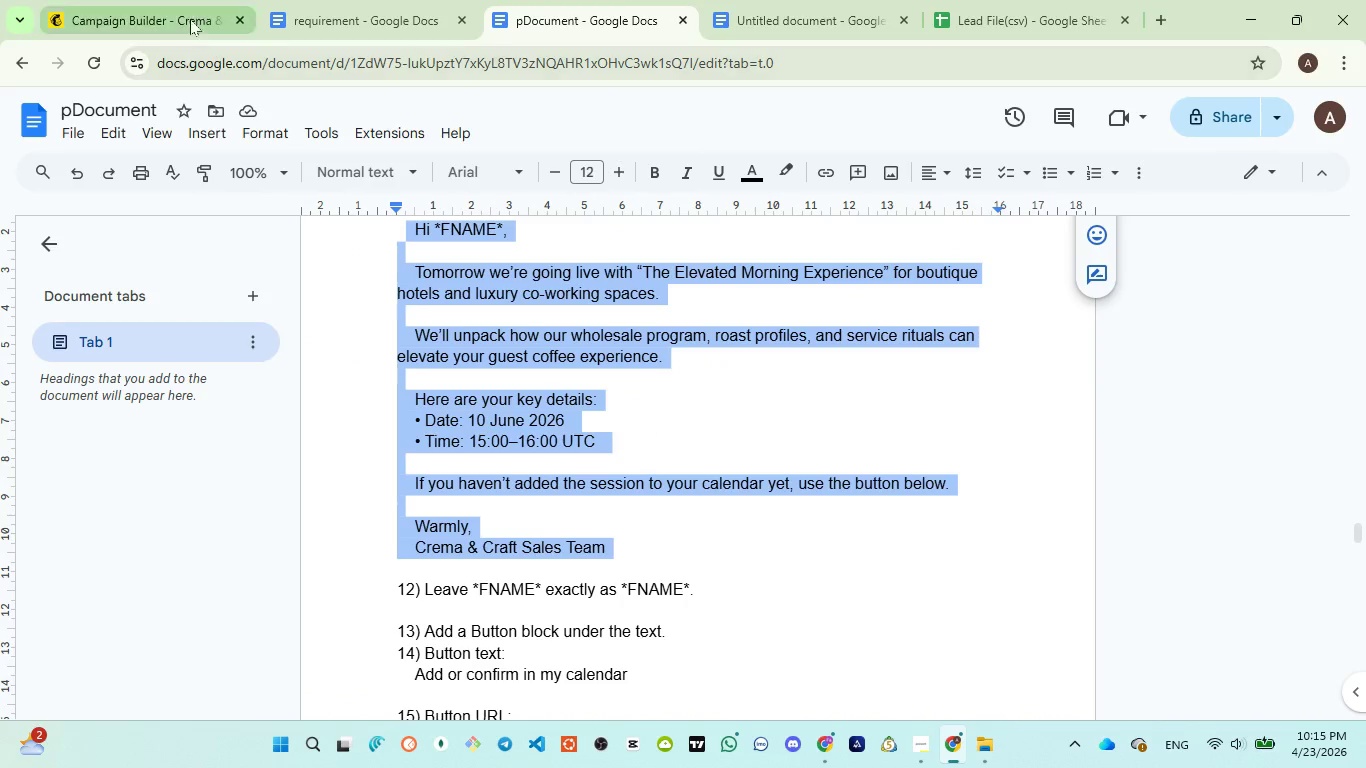 
left_click([172, 19])
 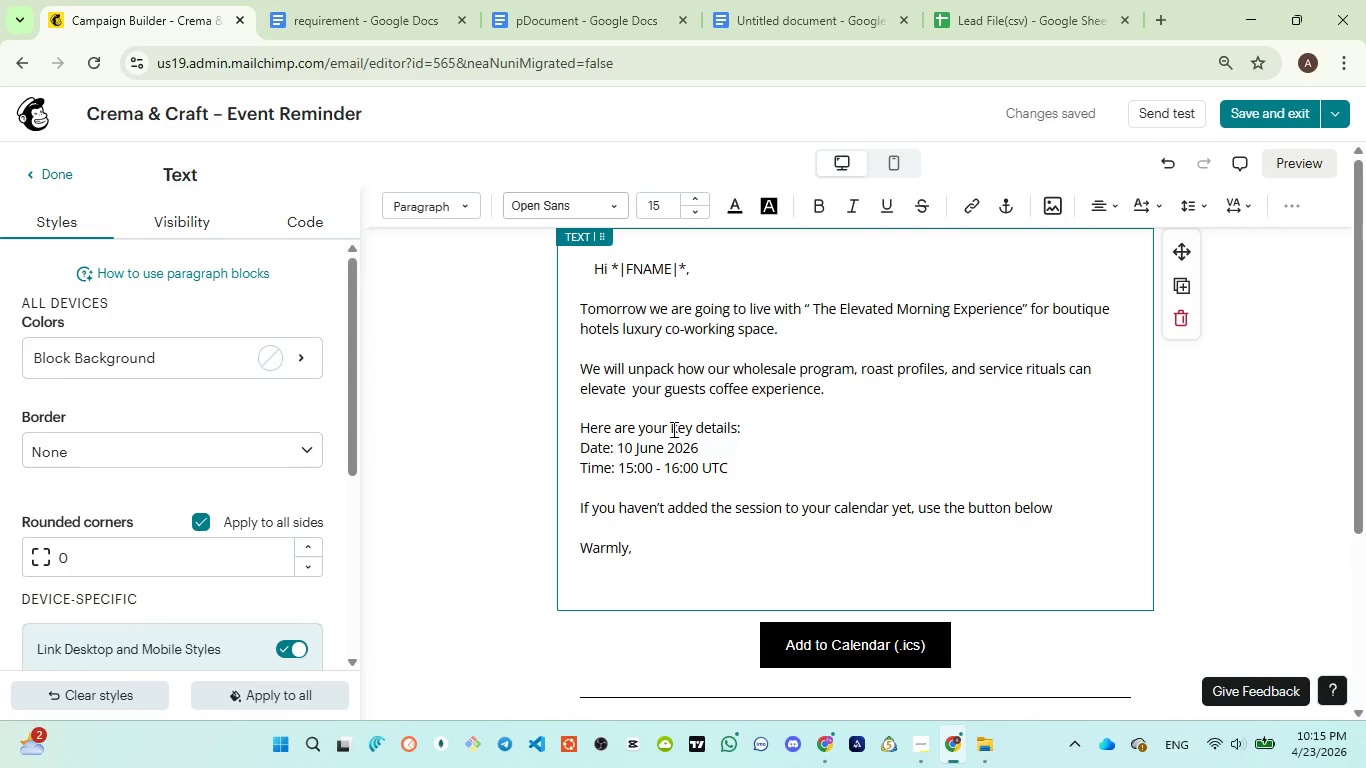 
type(Crema & Craft Sales Team)
 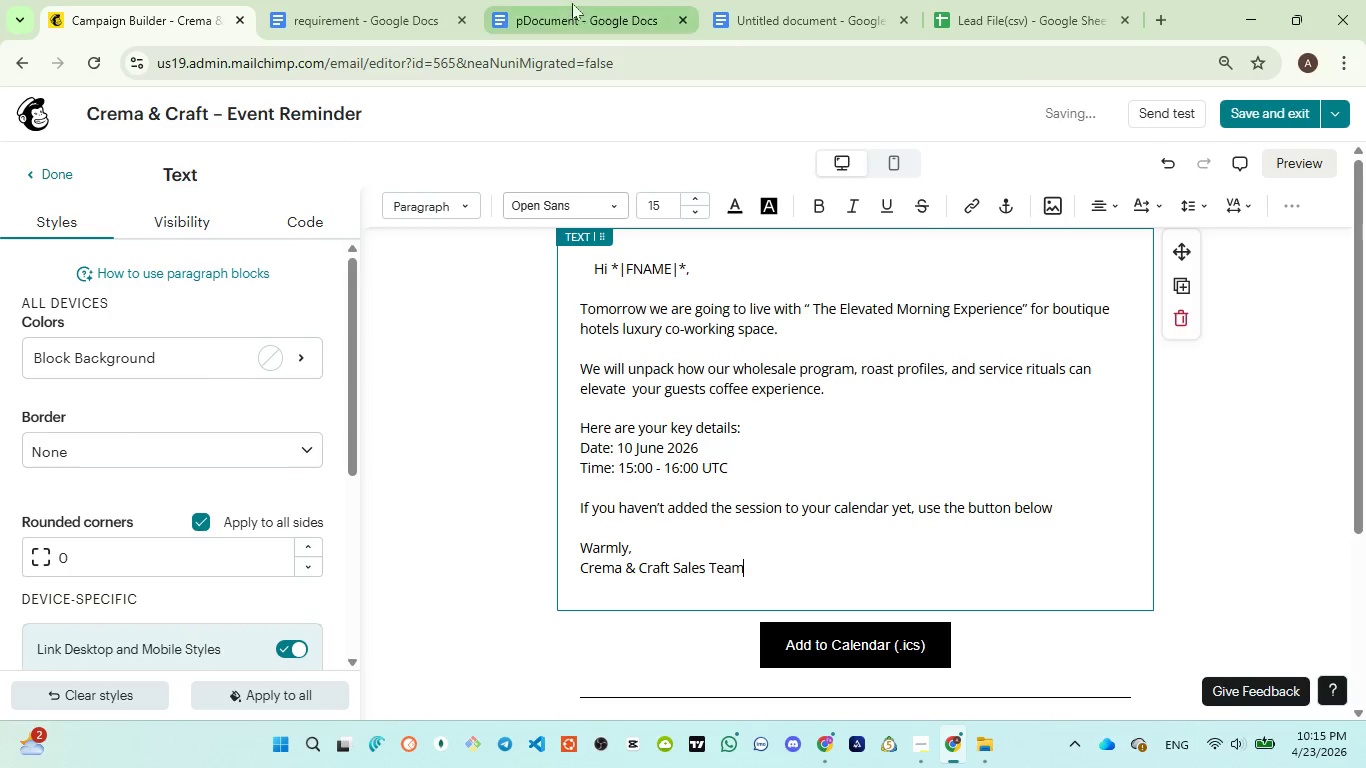 
left_click([572, 2])
 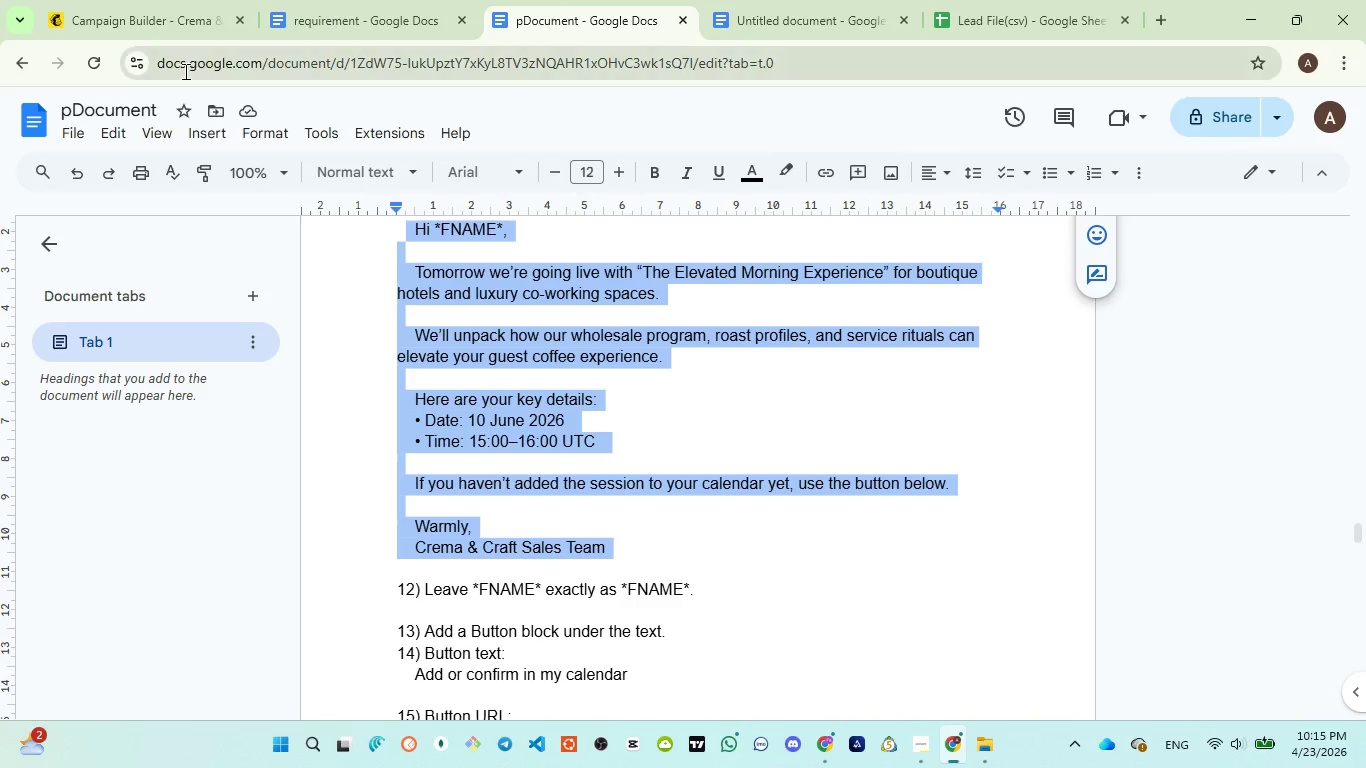 
left_click([114, 17])
 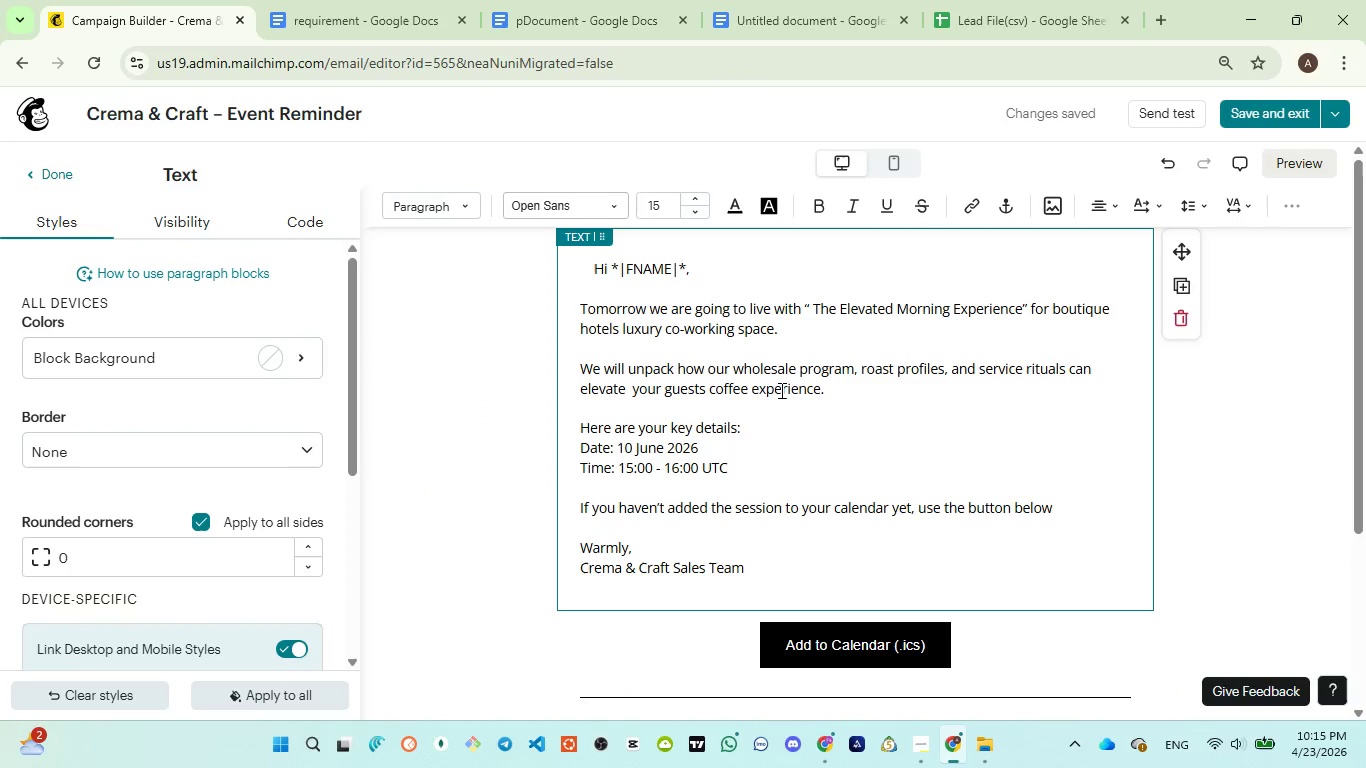 
left_click([780, 390])
 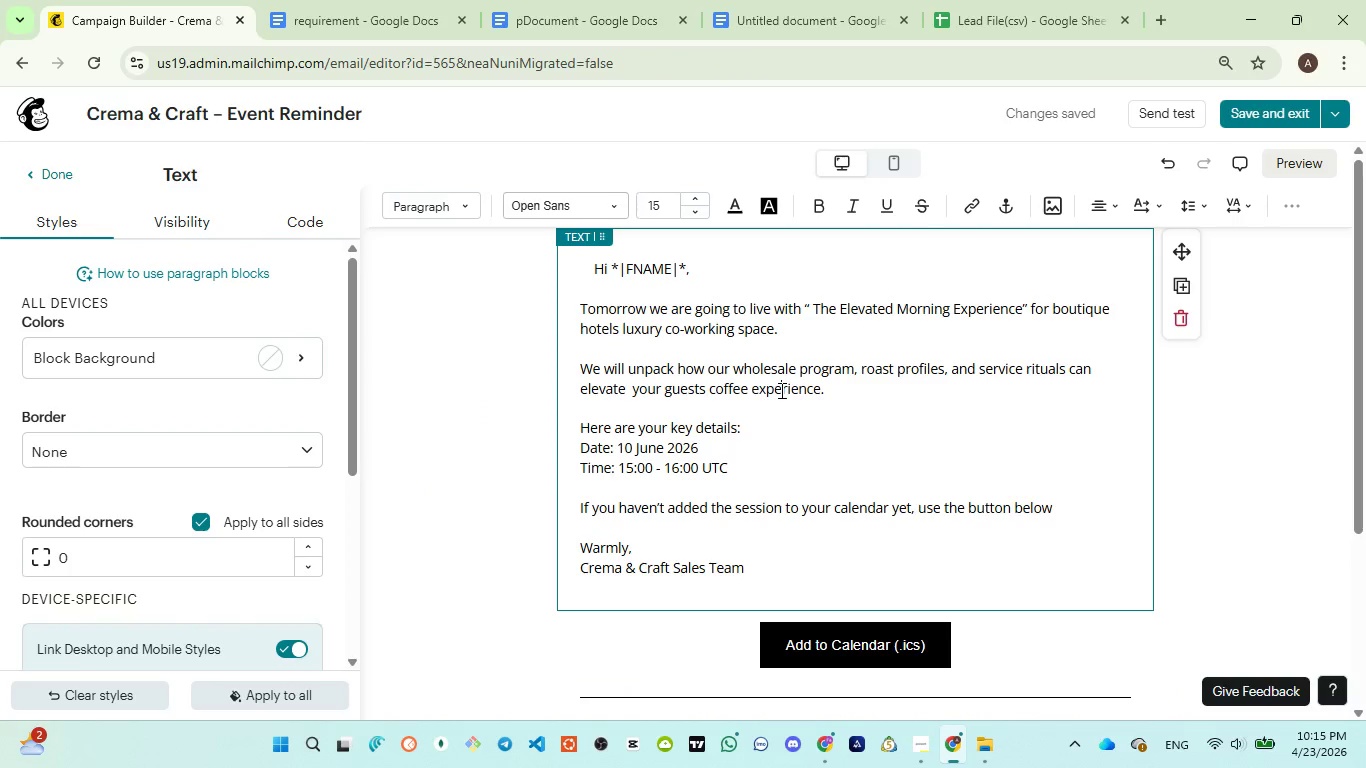 
key(Control+ControlLeft)
 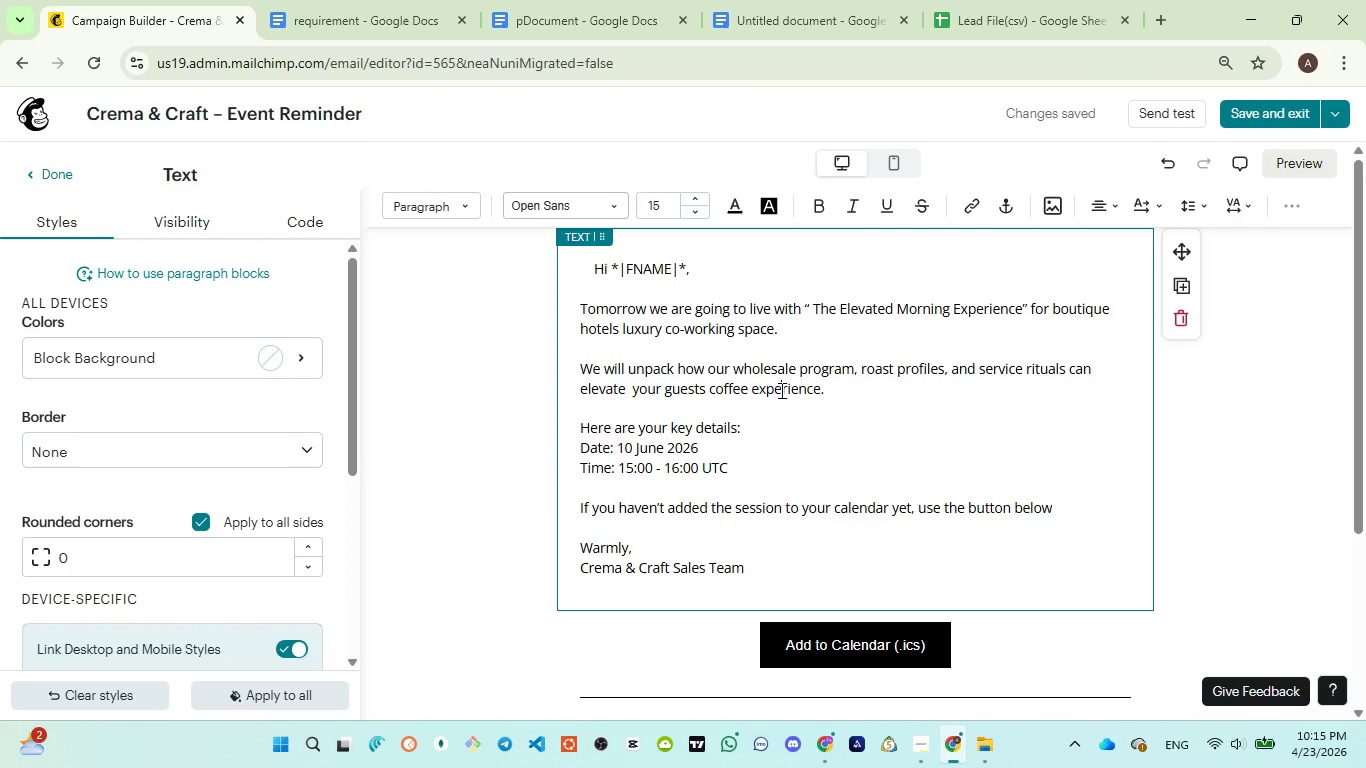 
key(Control+A)
 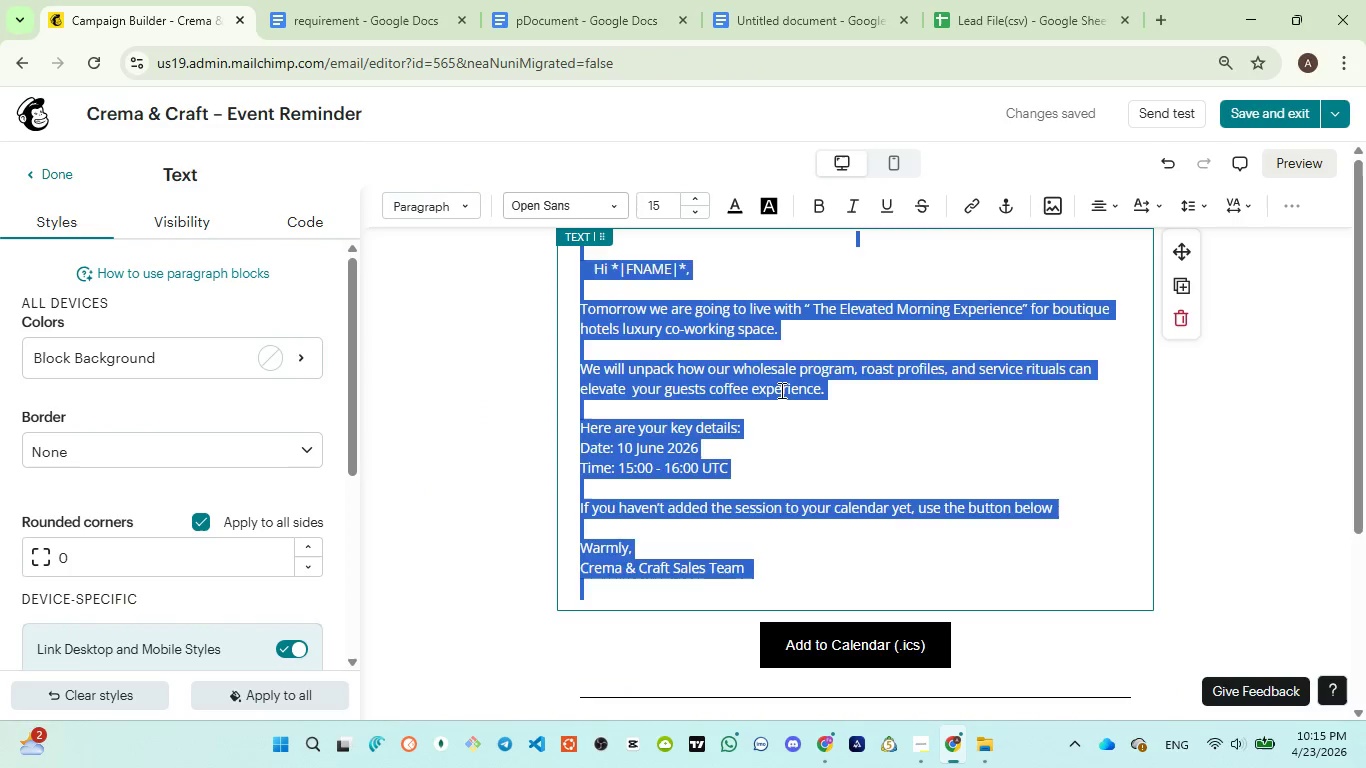 
key(Control+ControlLeft)
 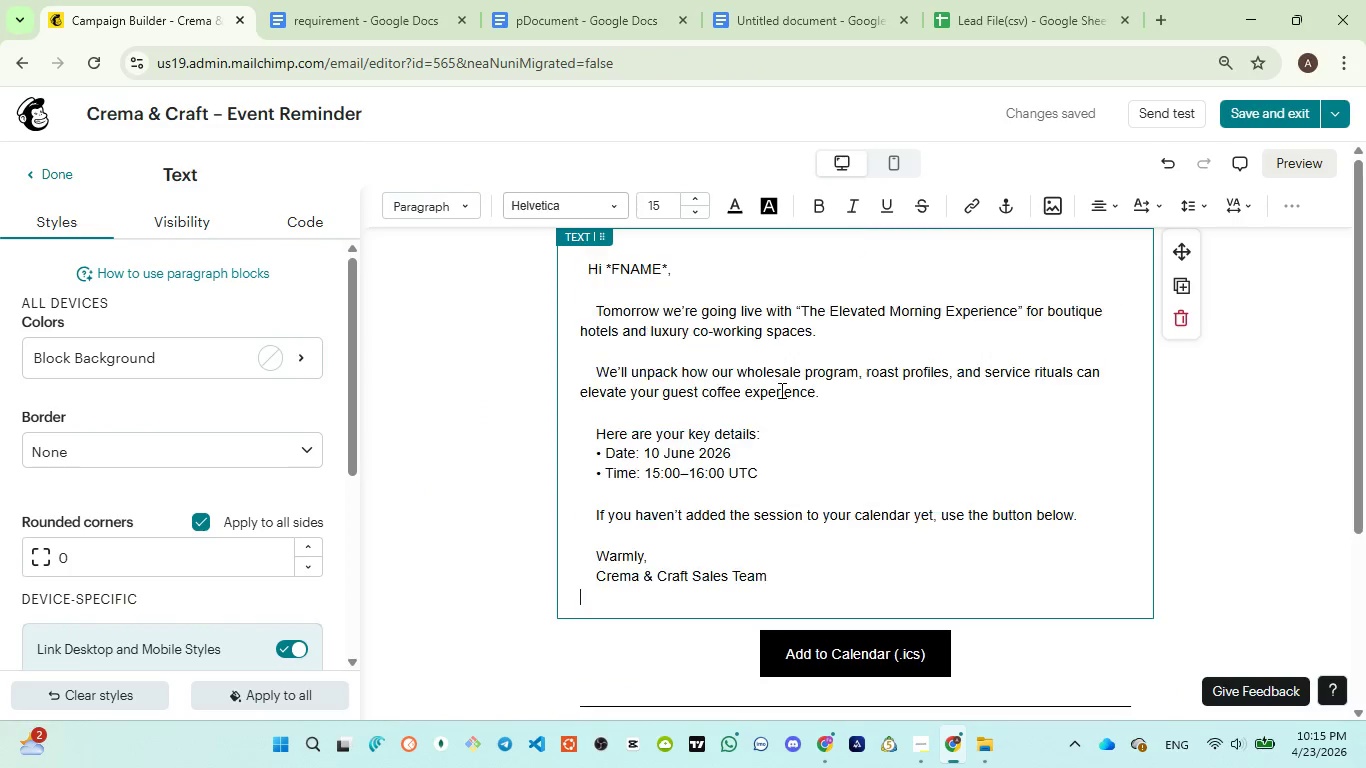 
key(Control+V)
 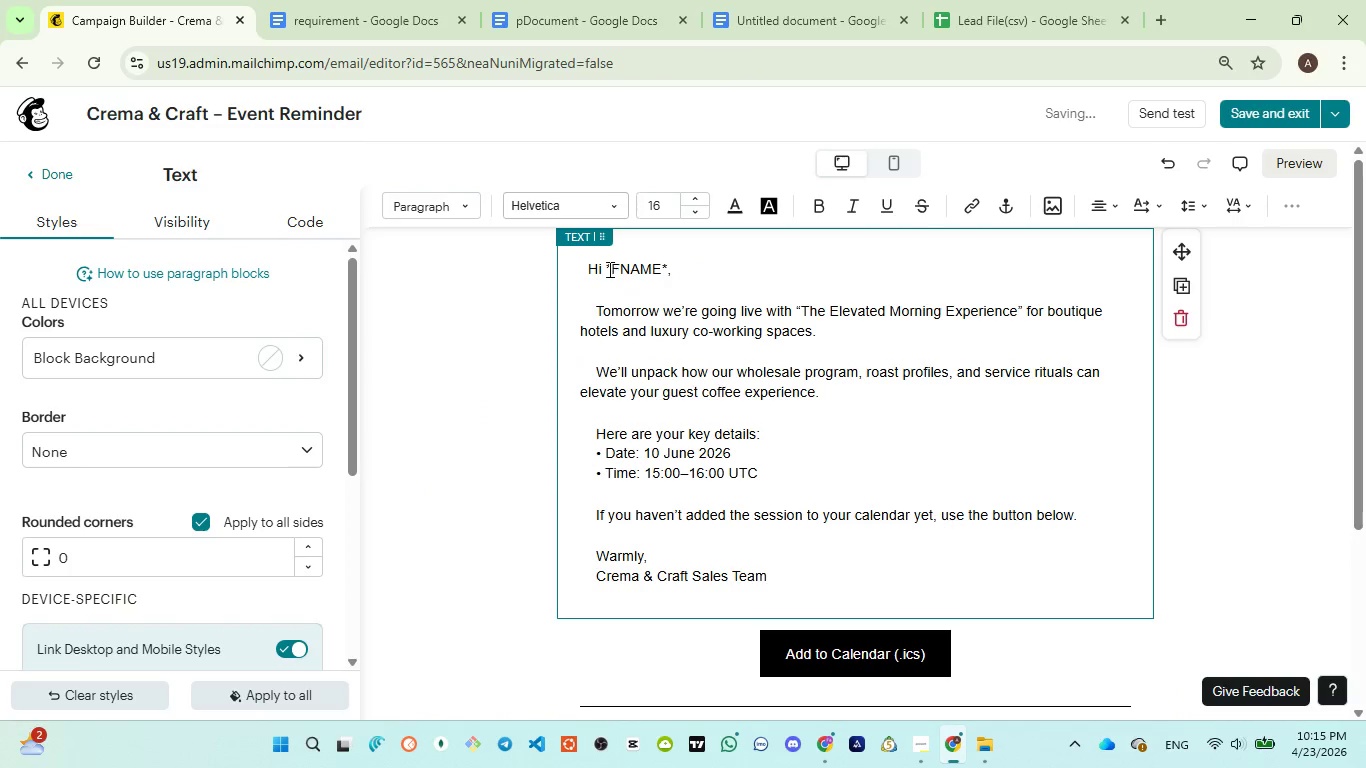 
left_click([607, 267])
 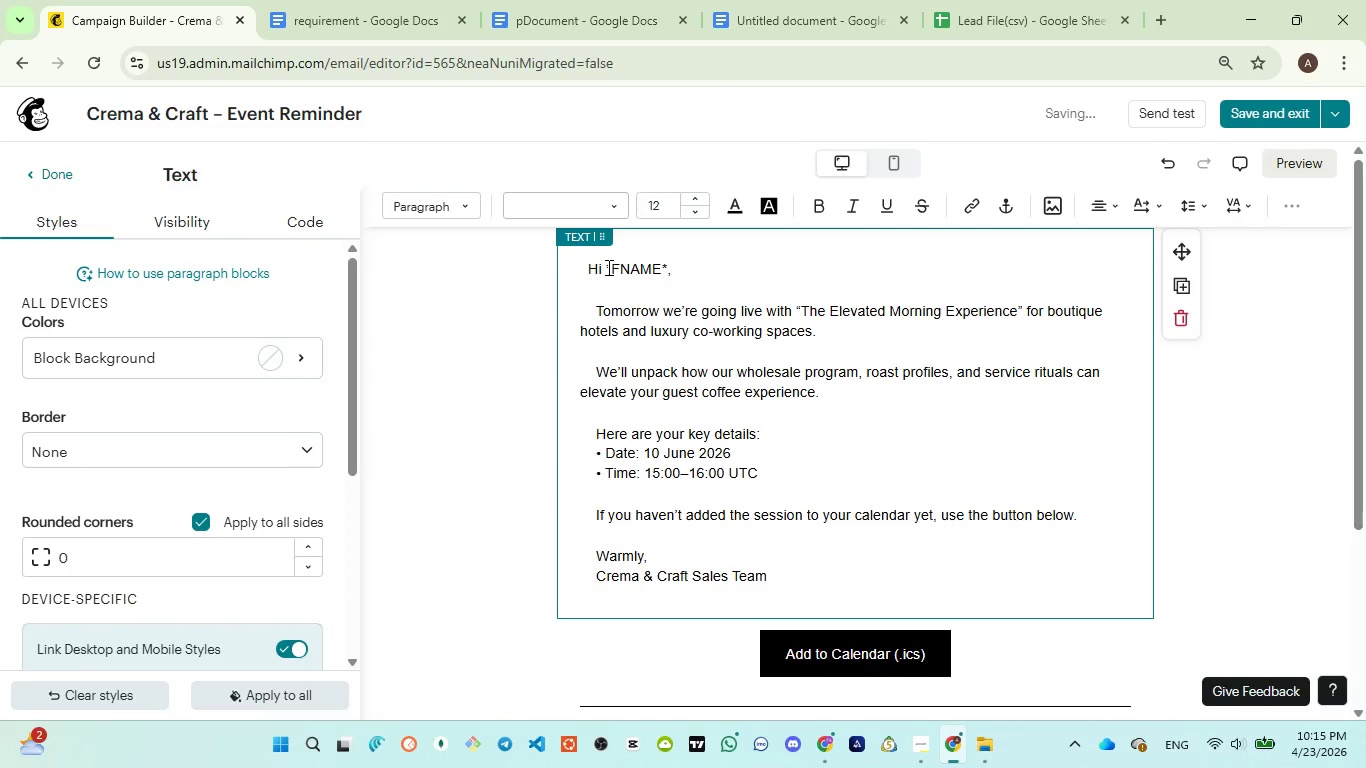 
key(ArrowRight)
 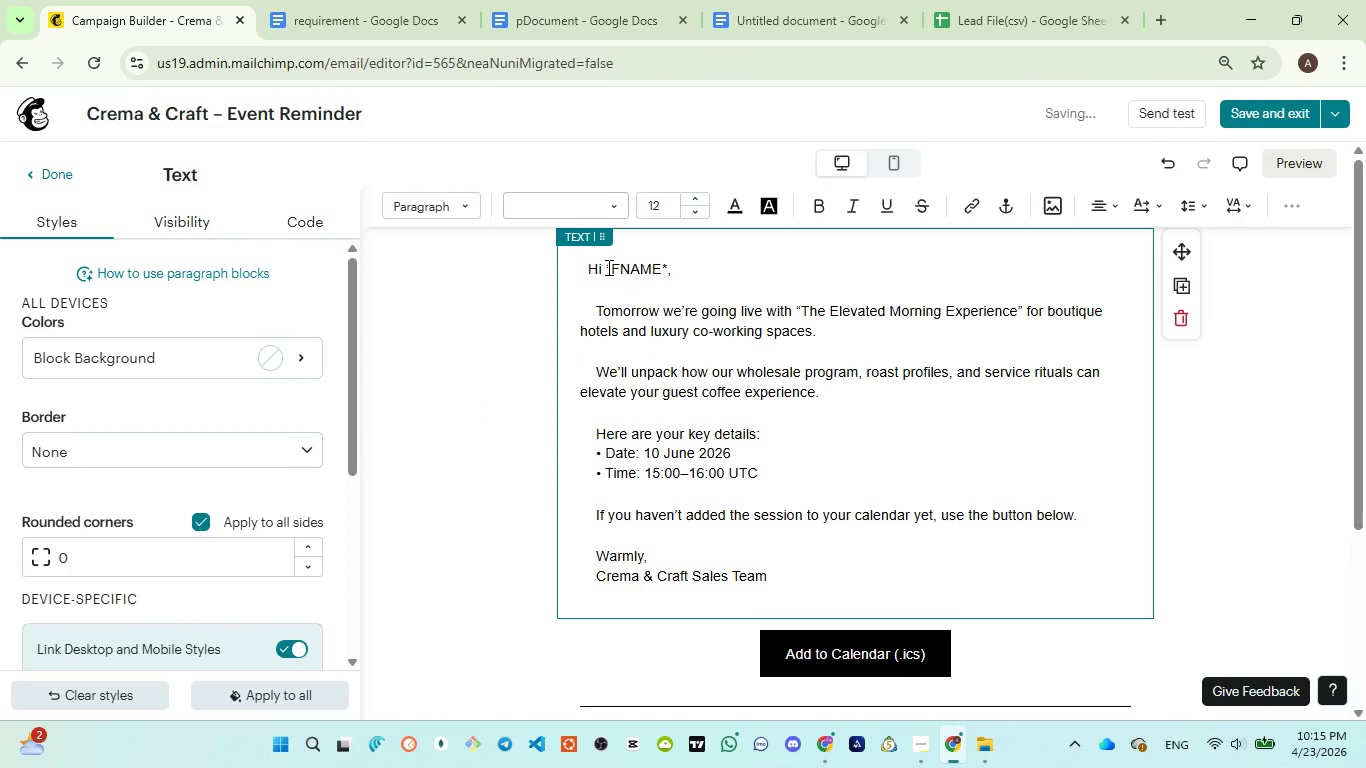 
key(Shift+ShiftLeft)
 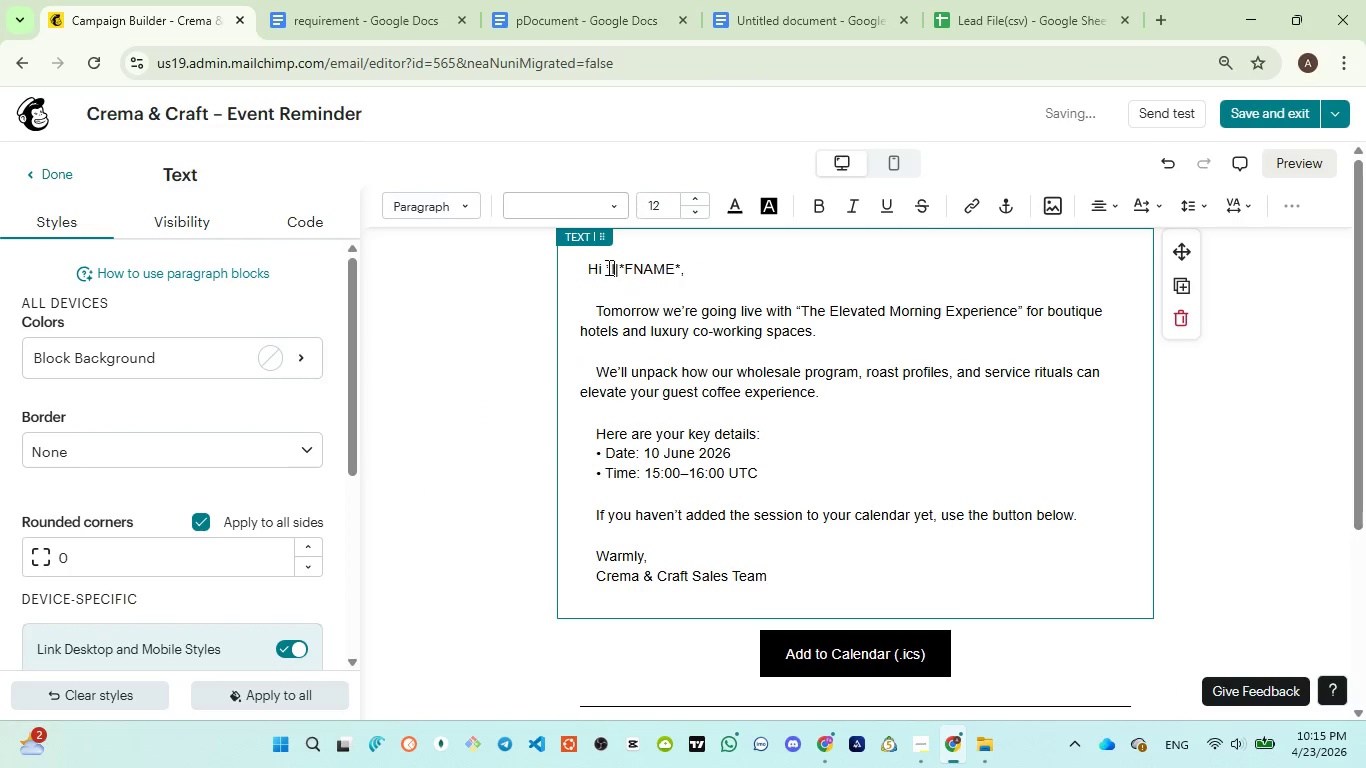 
key(Shift+Backslash)
 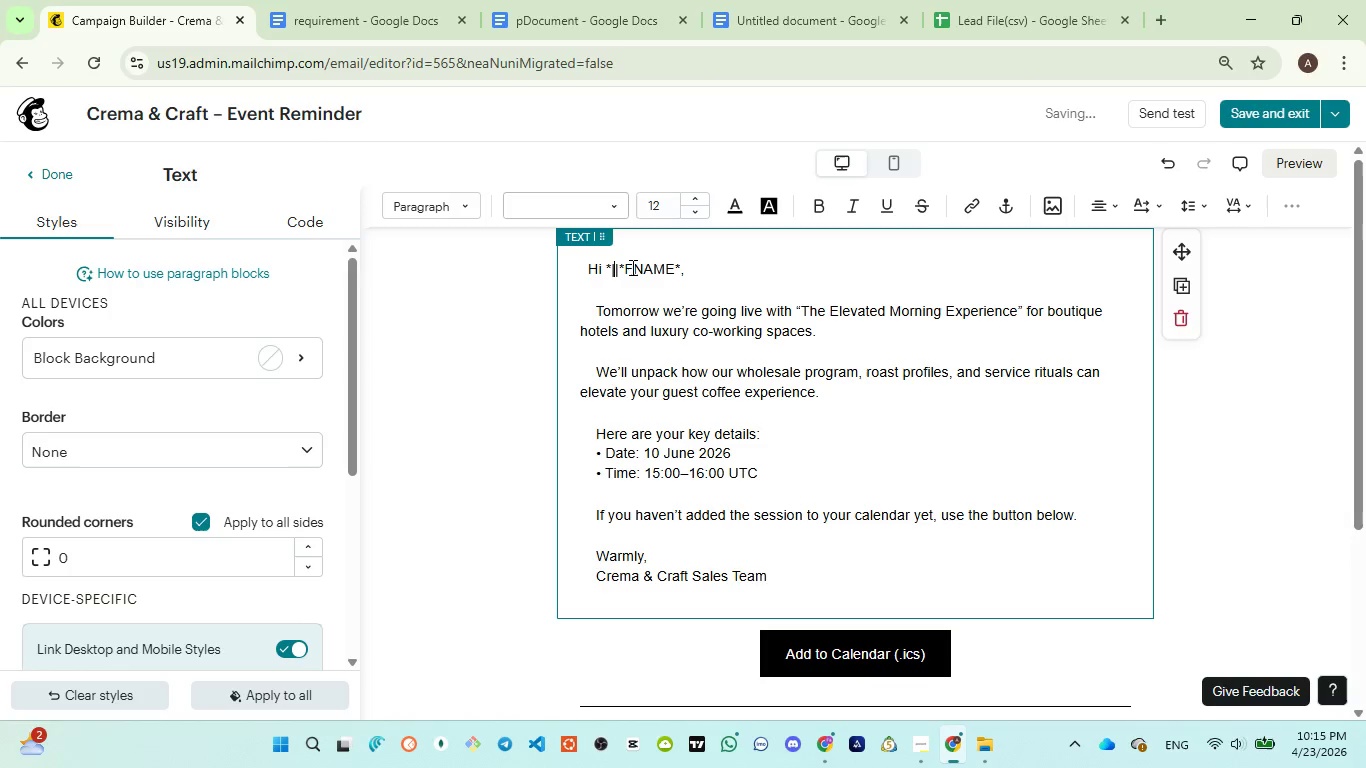 
key(ArrowRight)
 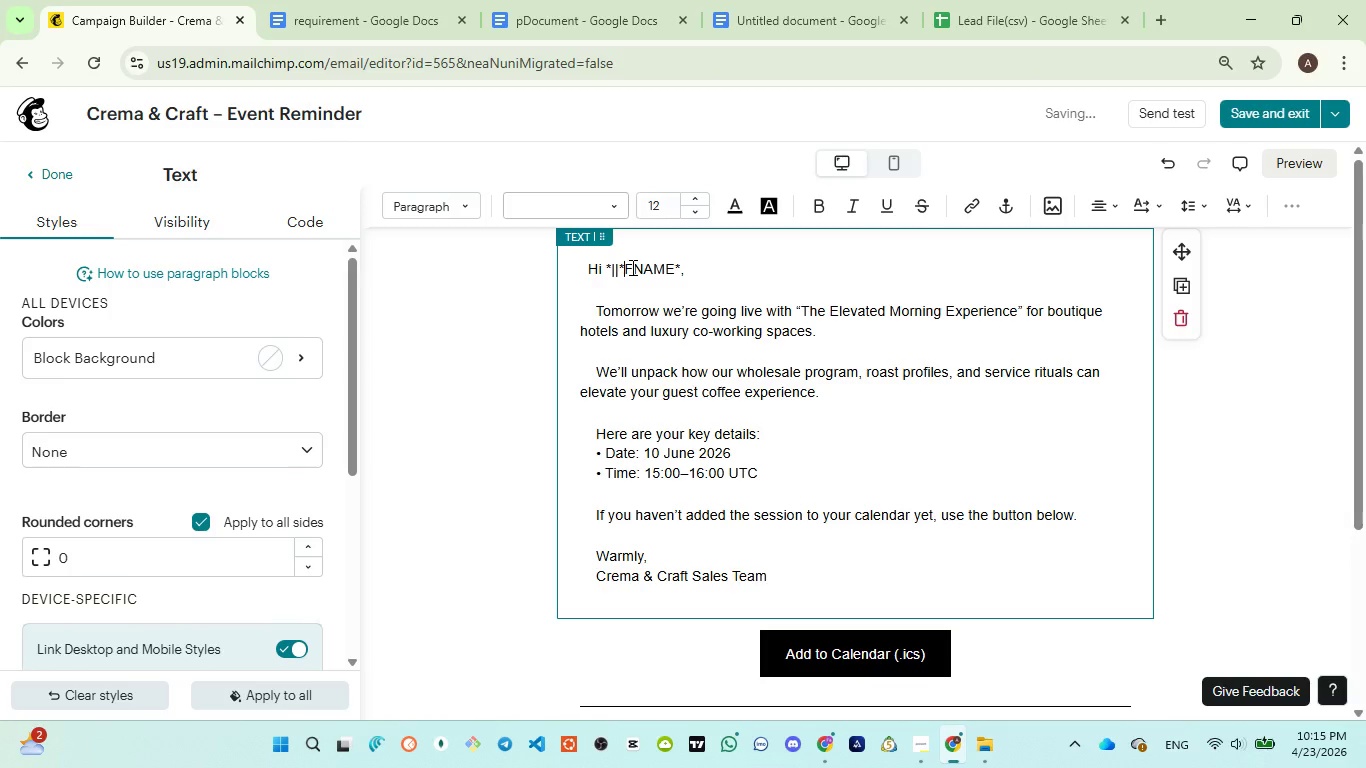 
key(ArrowRight)
 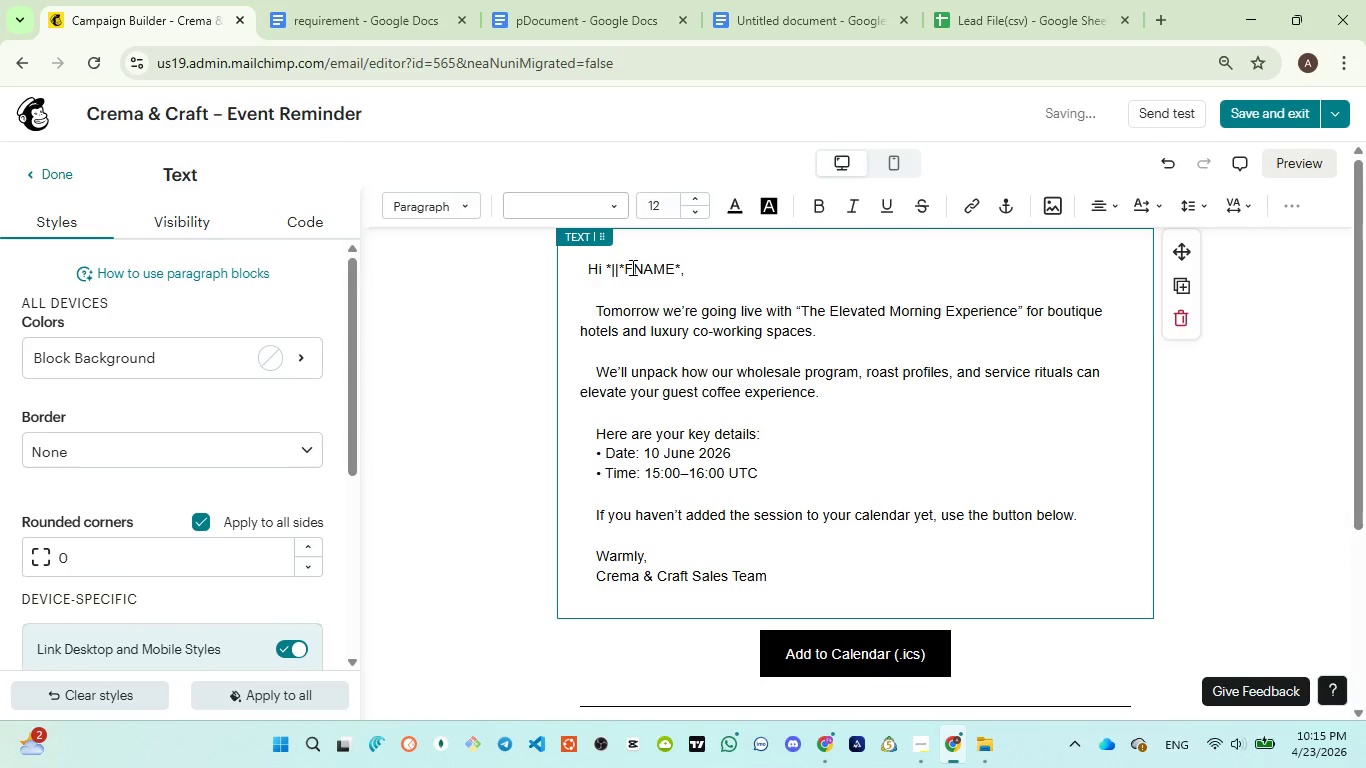 
key(Backspace)
 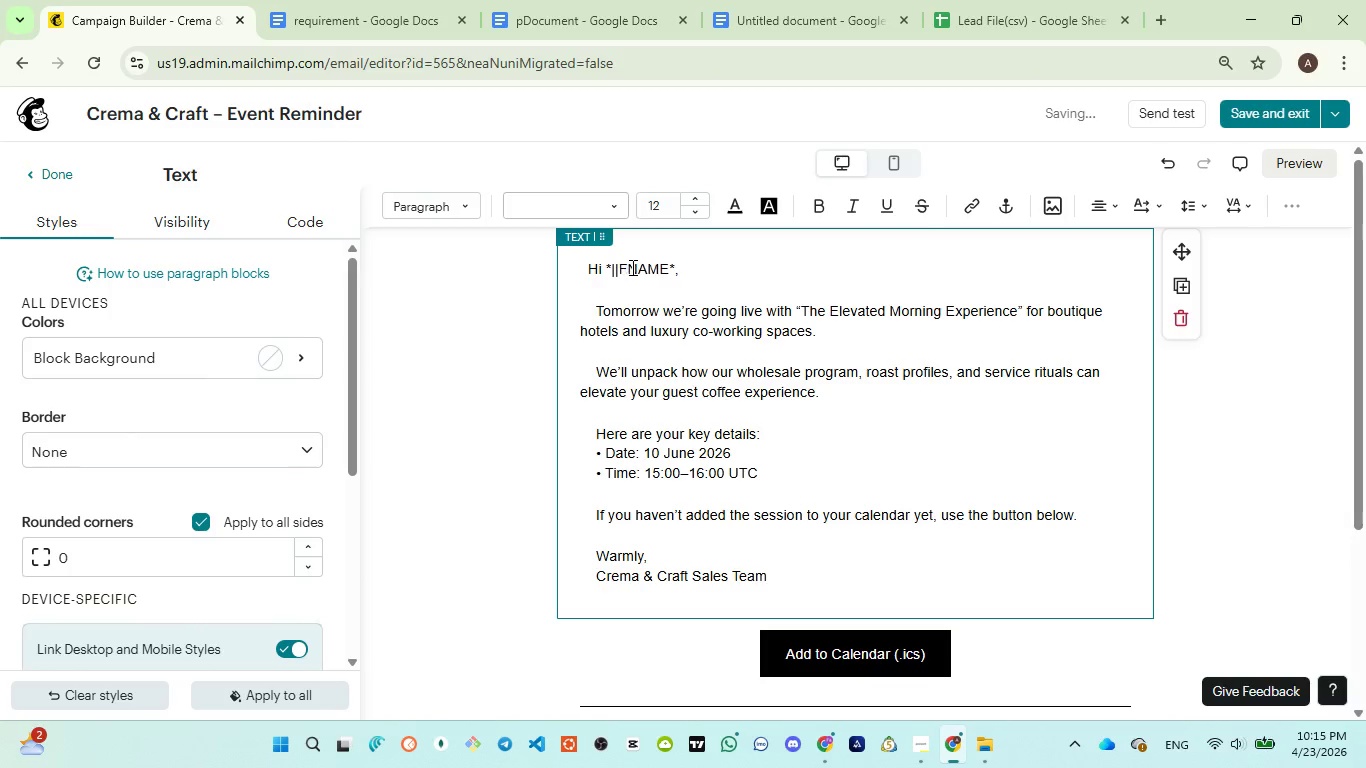 
key(Backspace)
 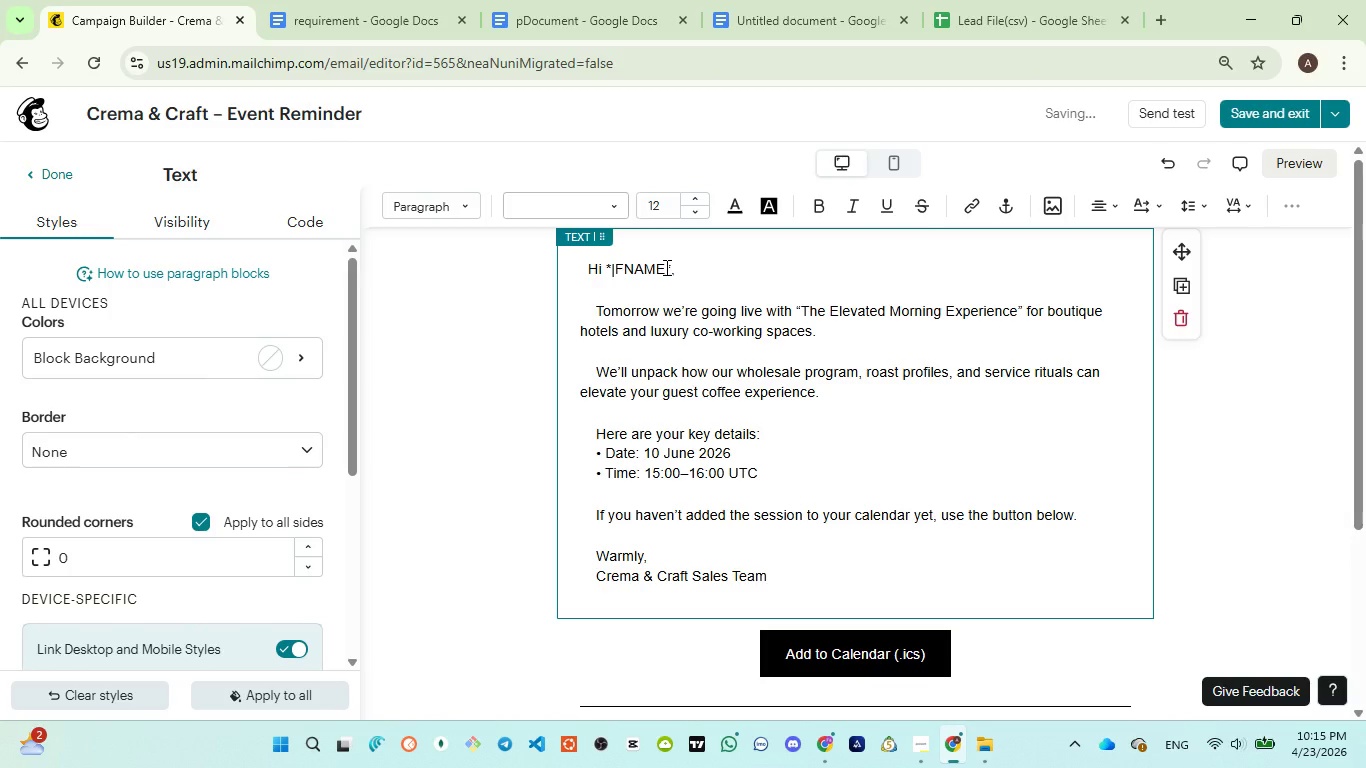 
left_click([665, 267])
 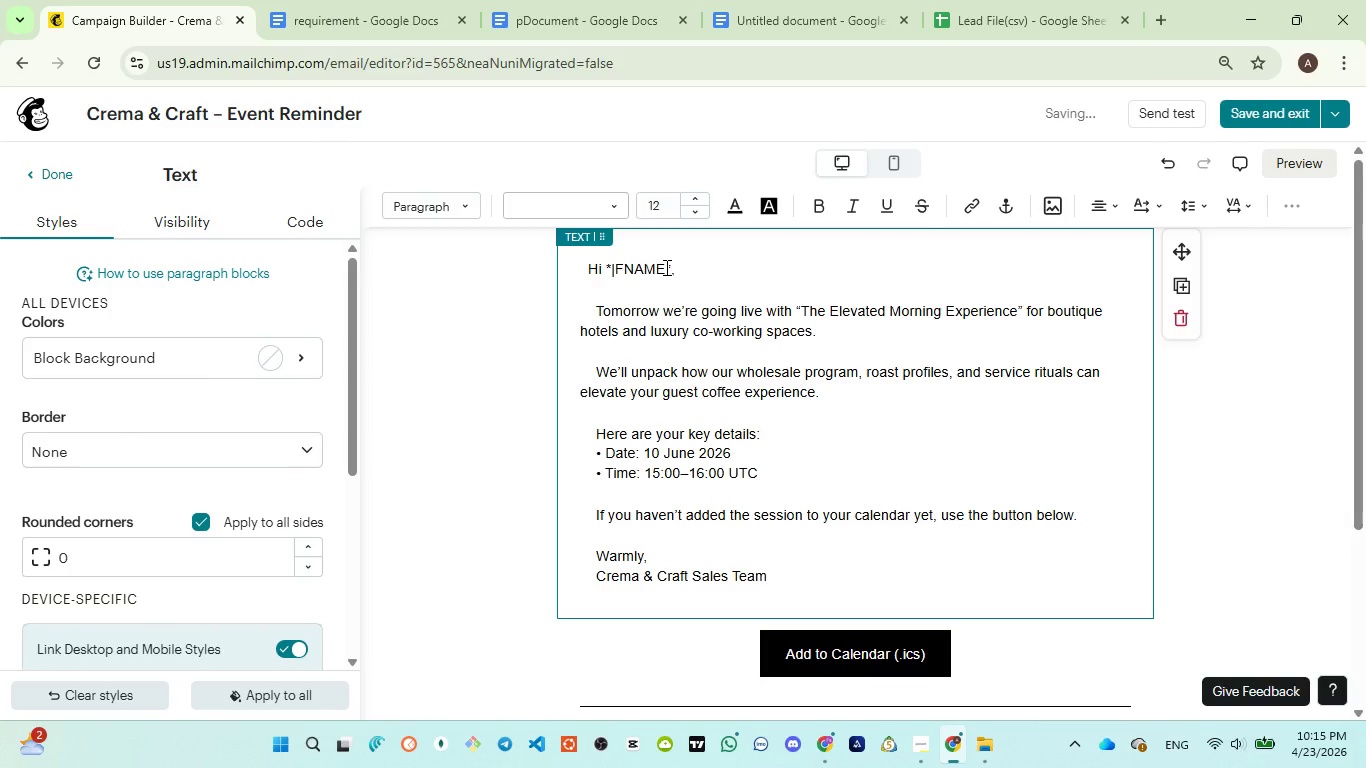 
key(Shift+ShiftLeft)
 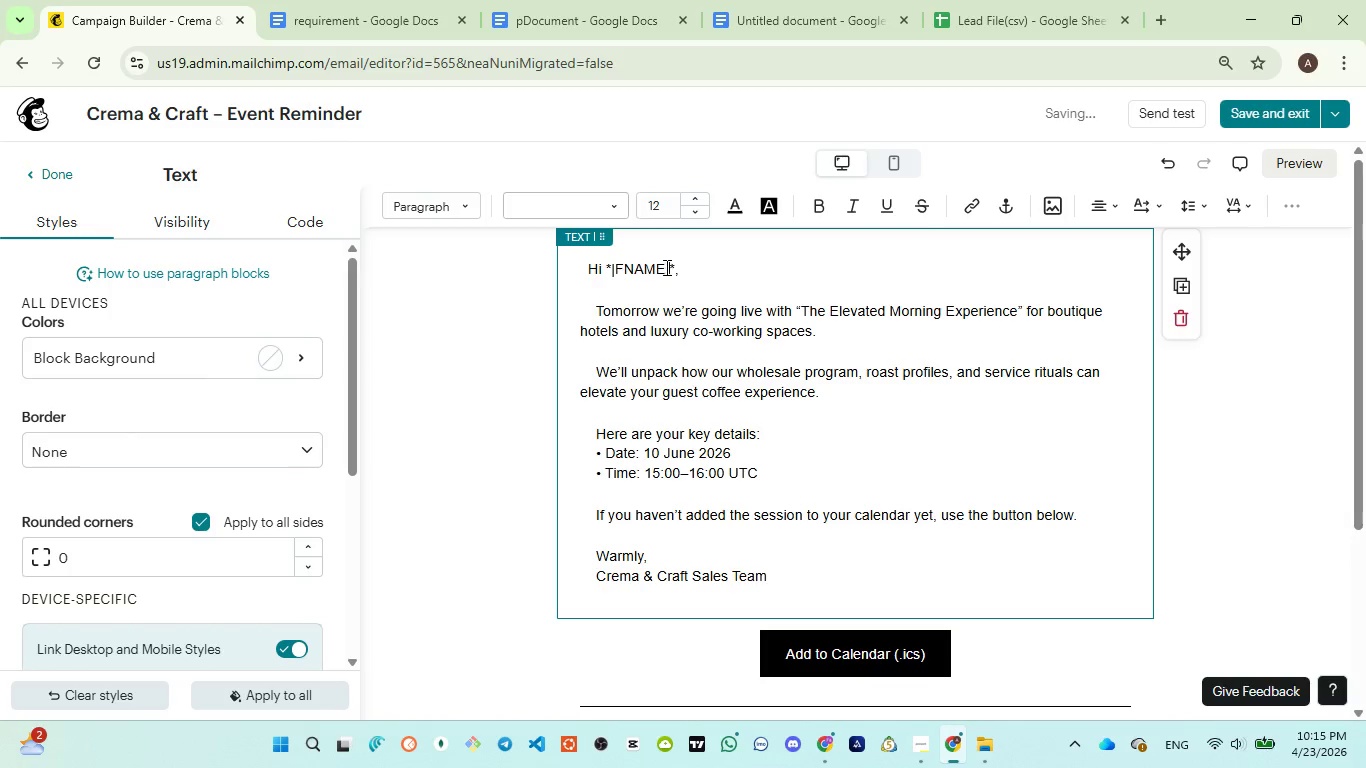 
key(Shift+Backslash)
 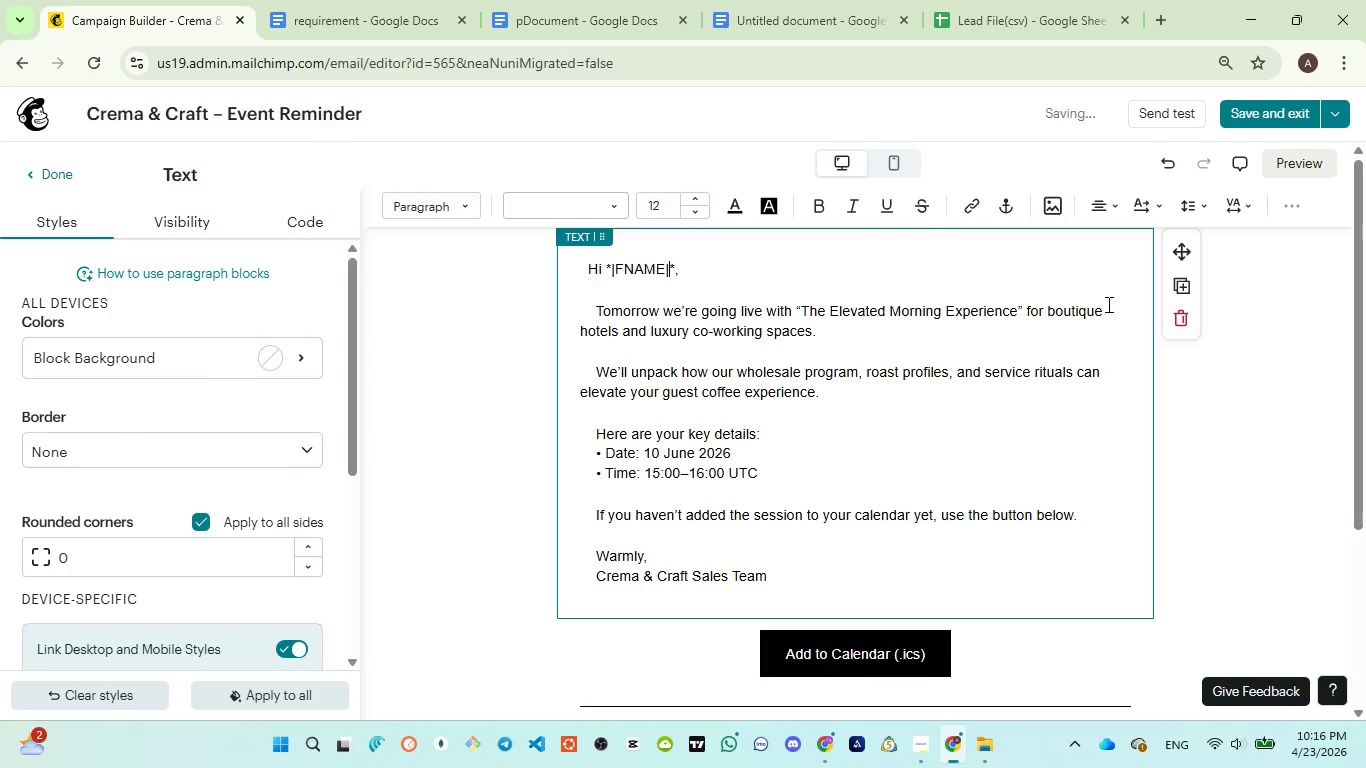 
key(Control+A)
 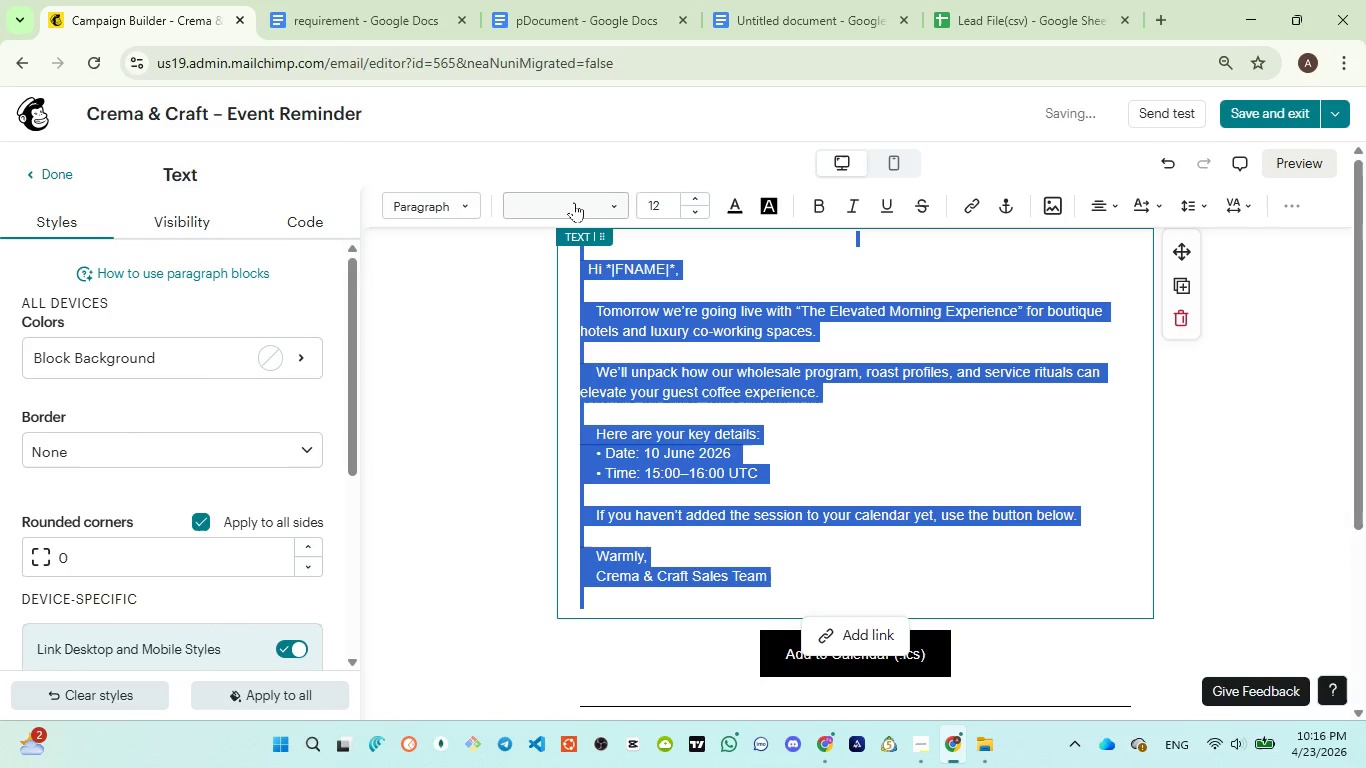 
left_click([574, 202])
 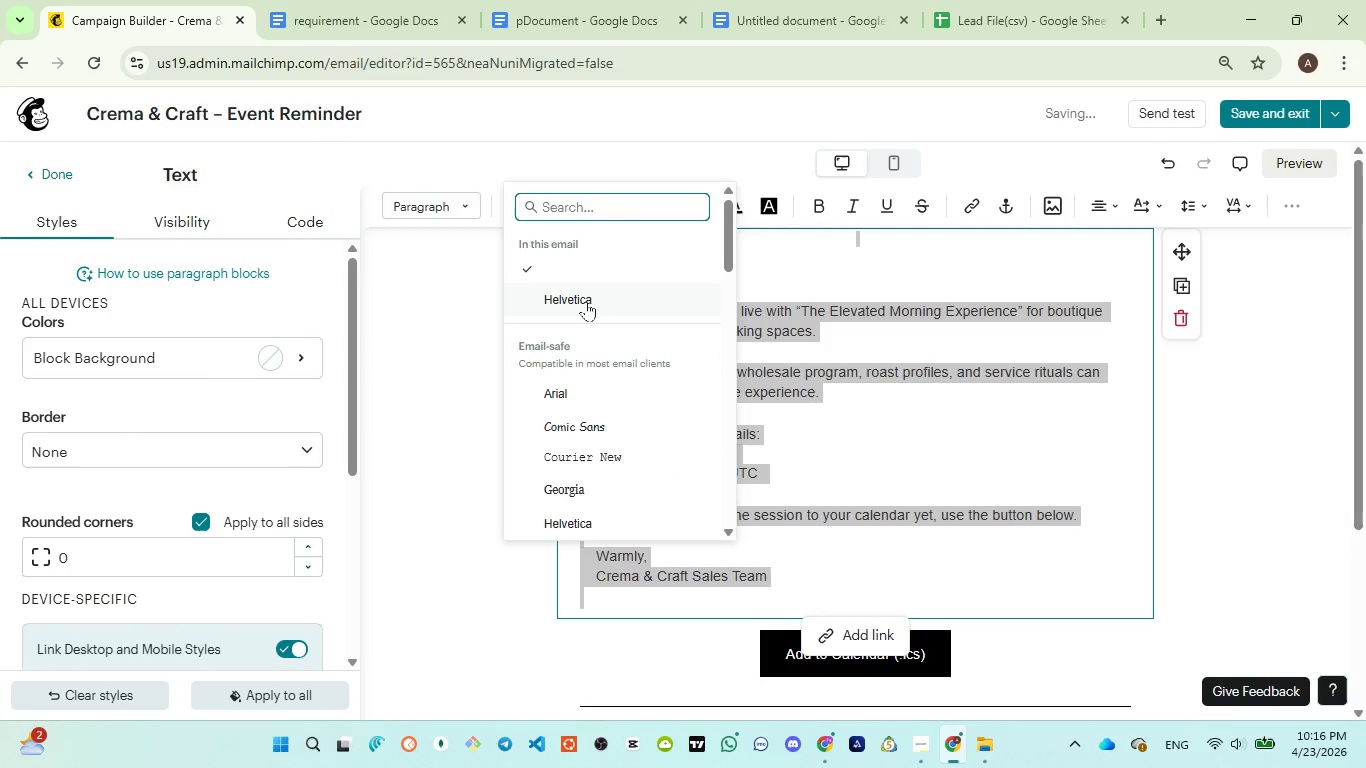 
left_click([586, 301])
 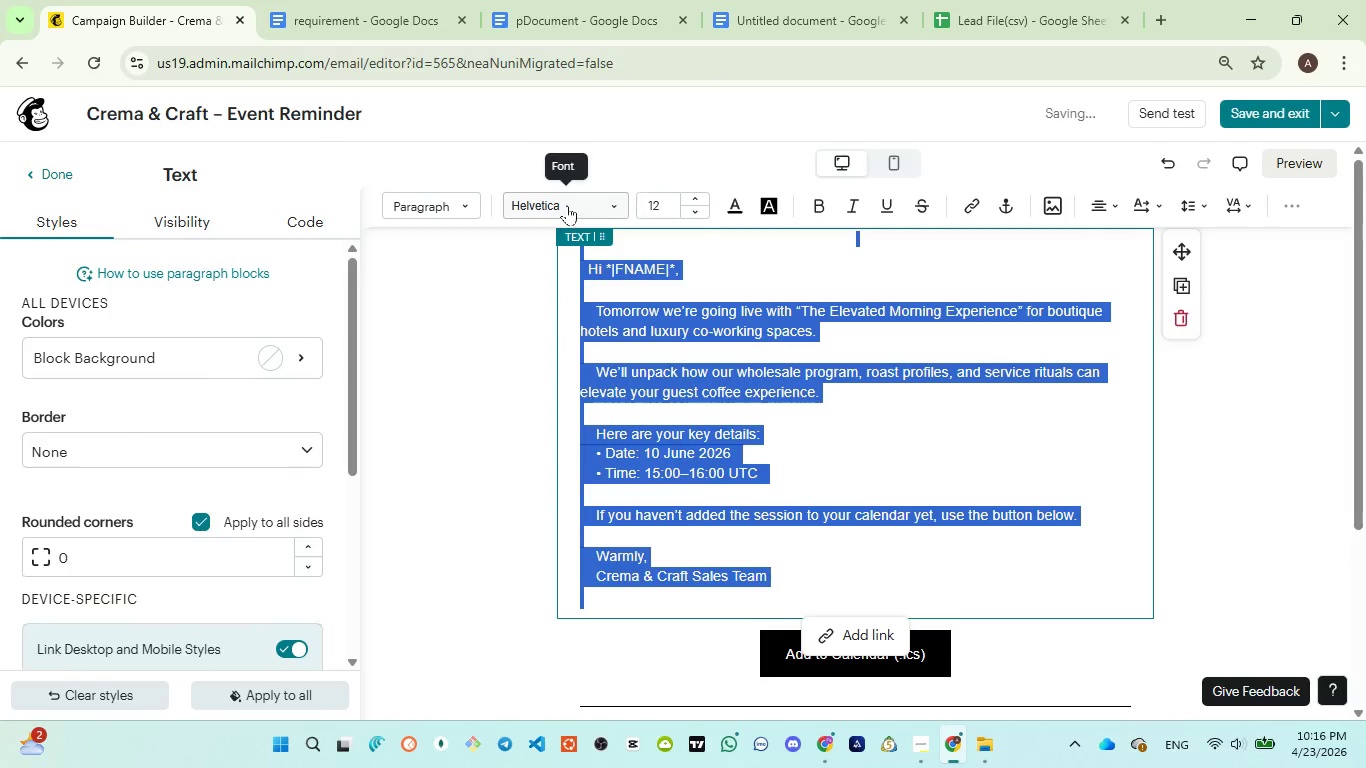 
left_click([567, 205])
 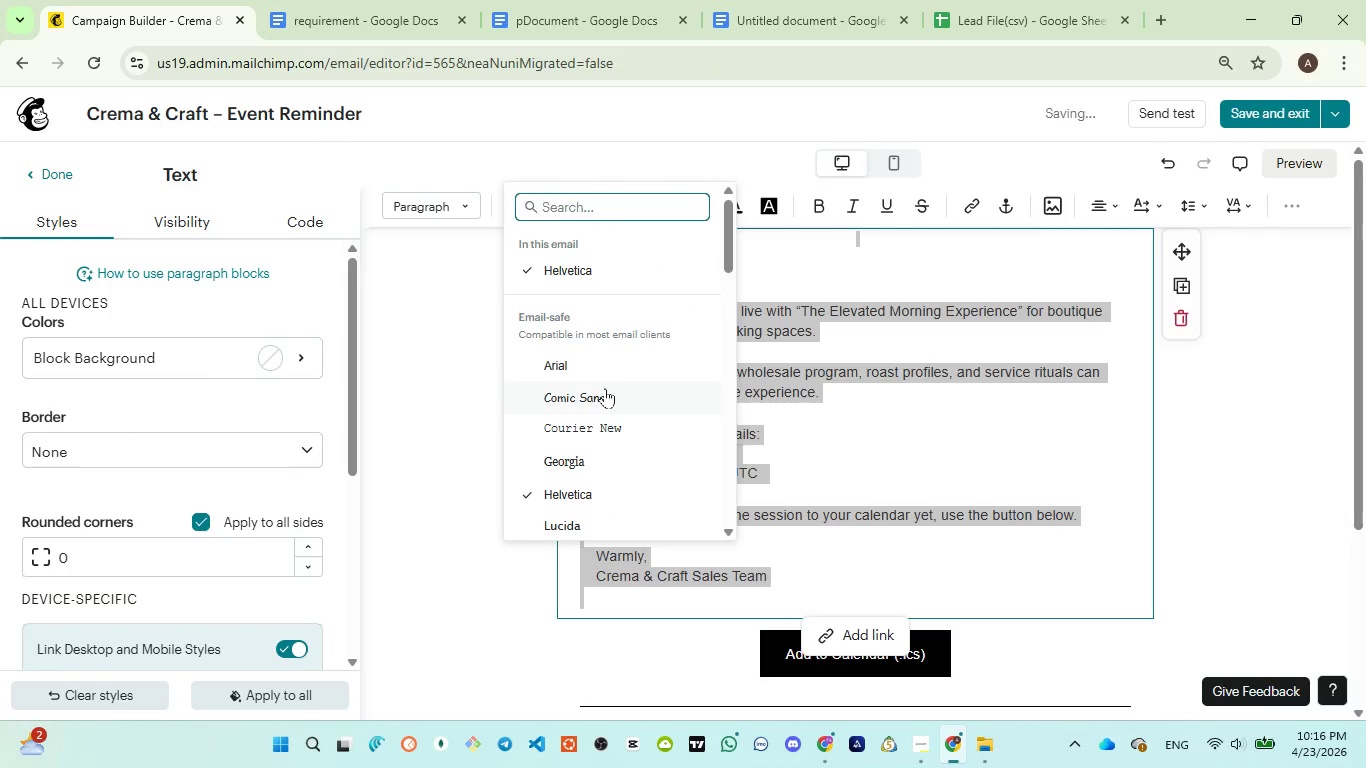 
scroll: coordinate [604, 391], scroll_direction: down, amount: 7.0
 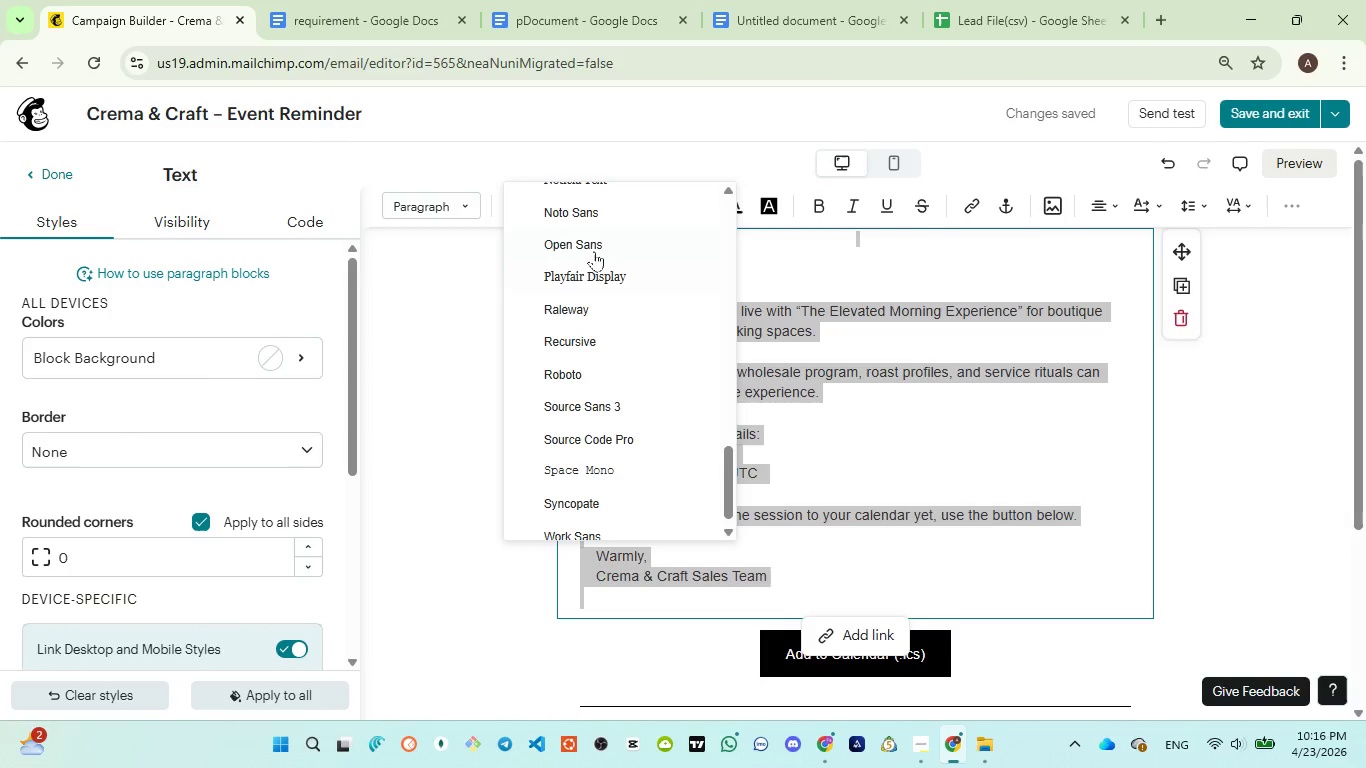 
left_click([592, 239])
 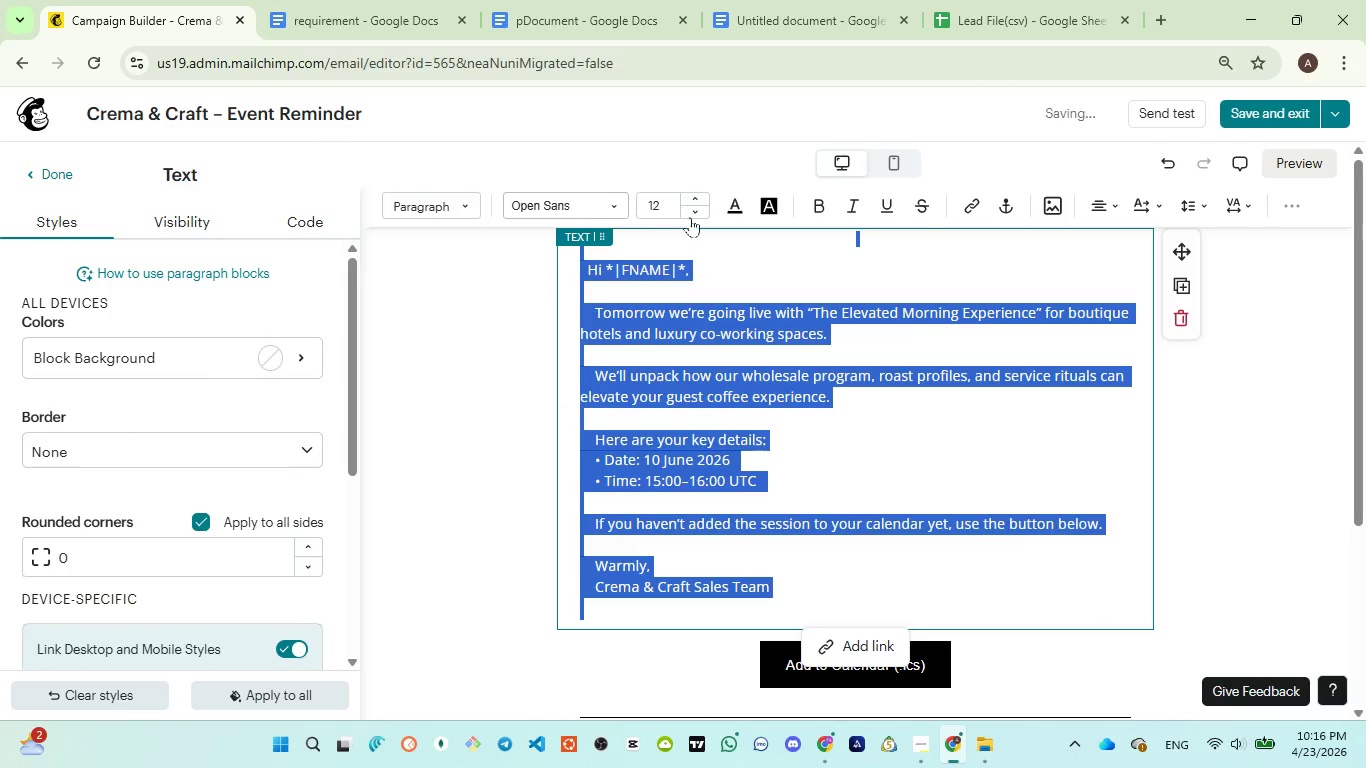 
left_click([694, 194])
 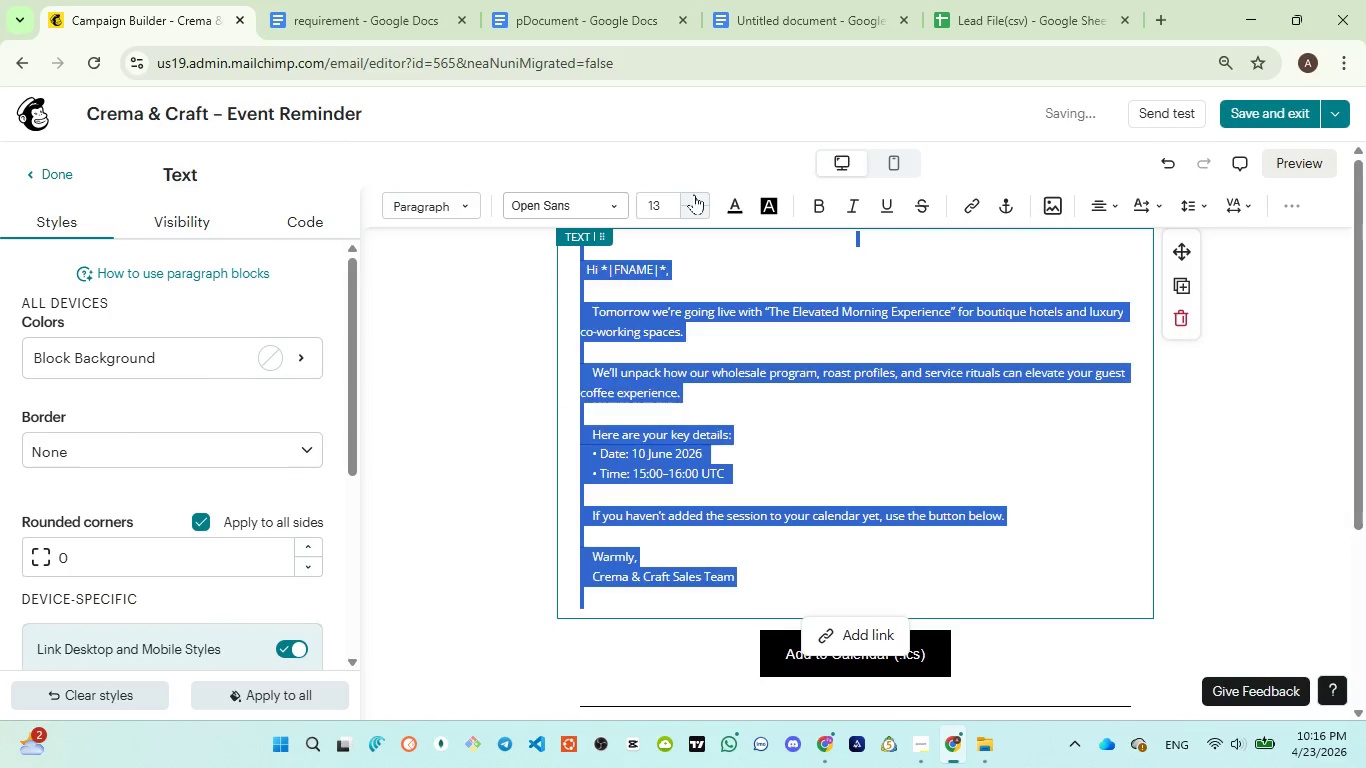 
left_click([694, 194])
 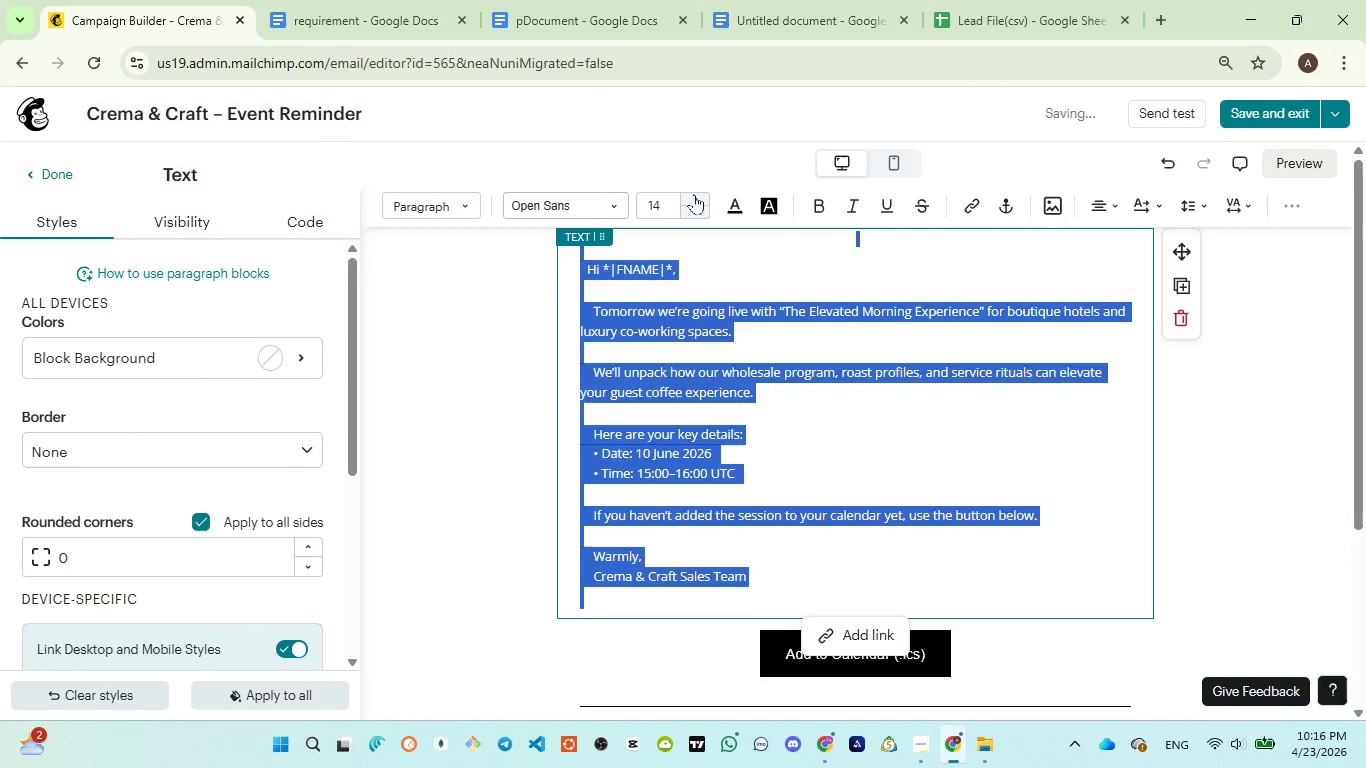 
left_click([694, 194])
 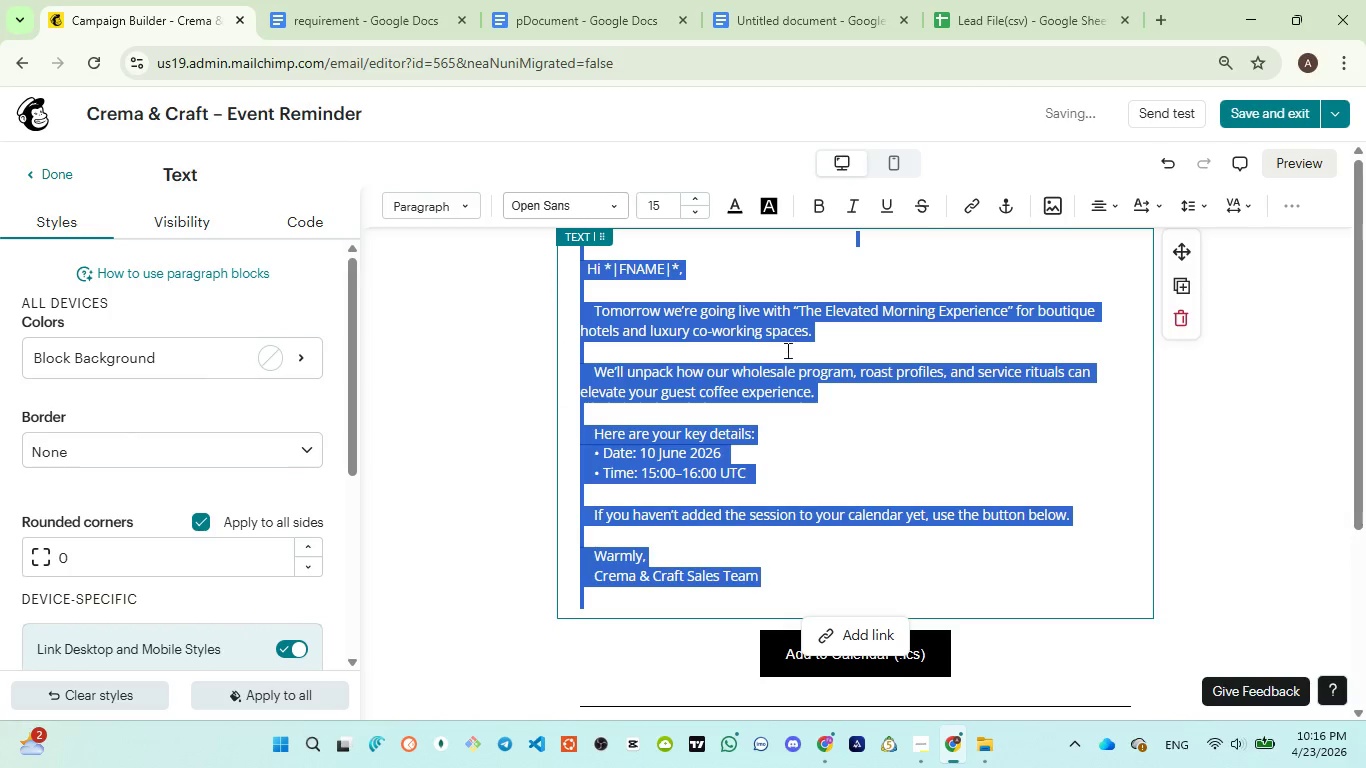 
left_click_drag(start_coordinate=[787, 353], to_coordinate=[789, 360])
 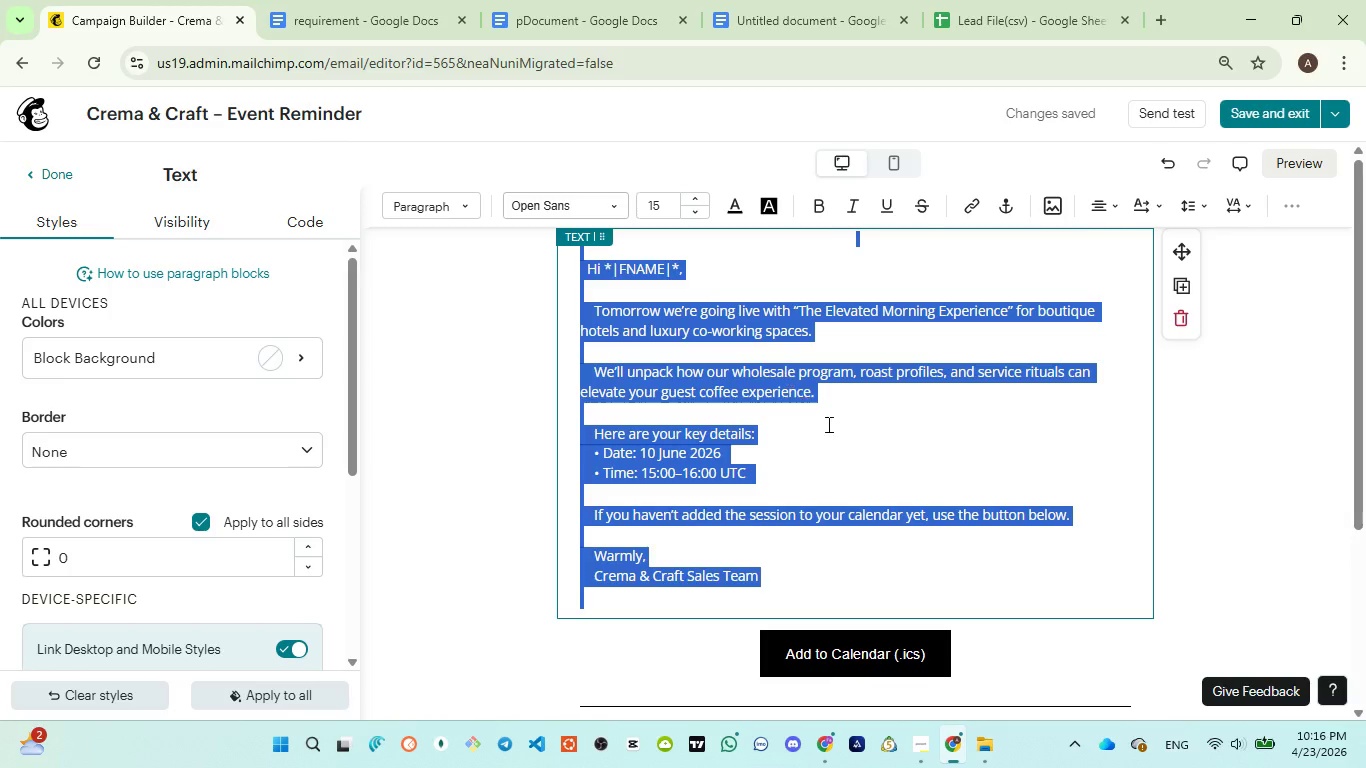 
wait(5.55)
 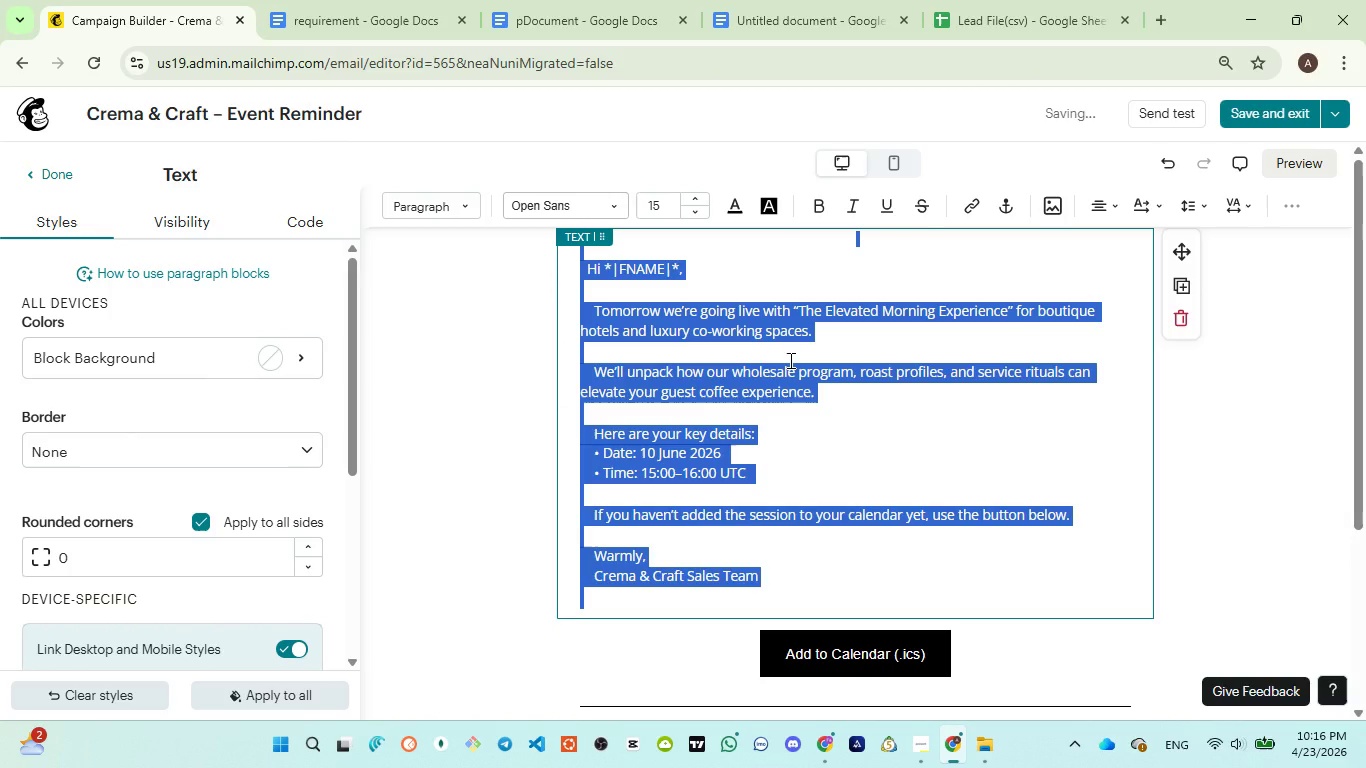 
left_click([1202, 471])
 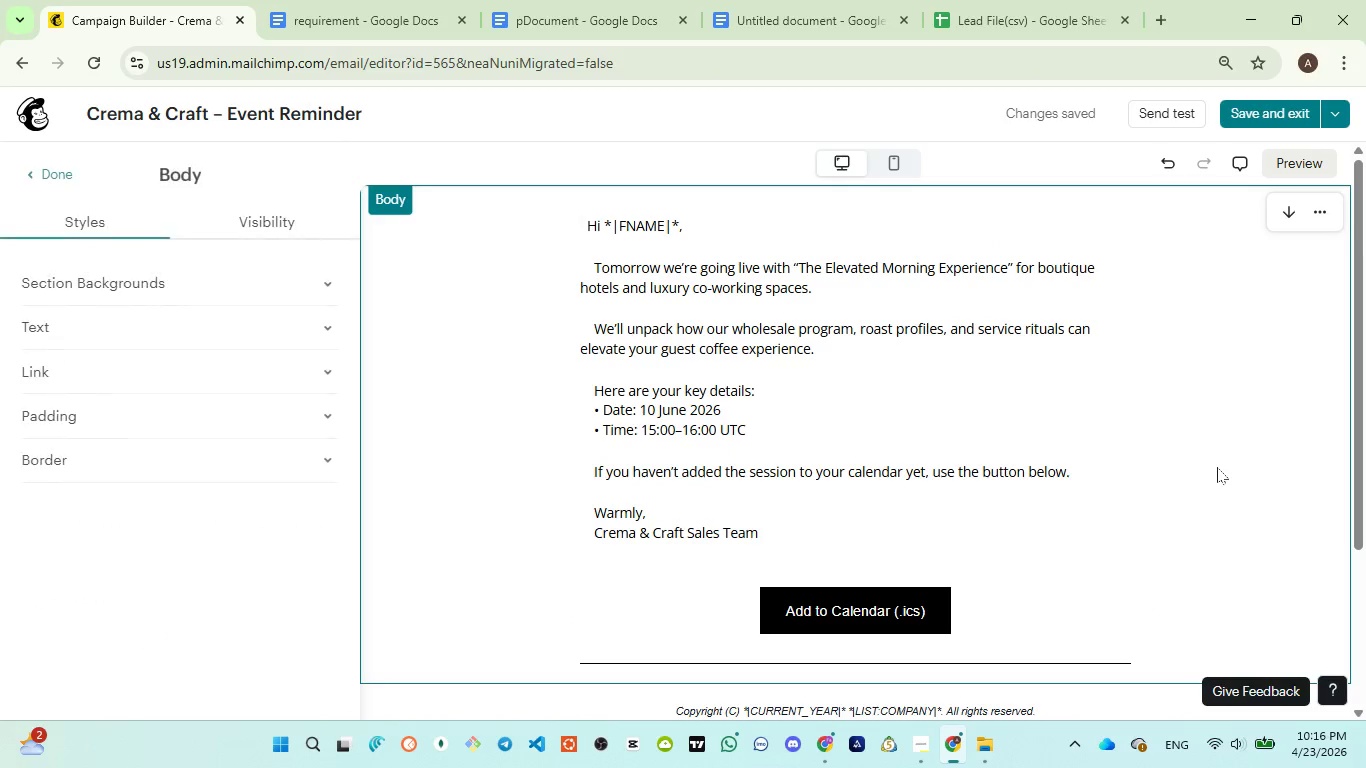 
scroll: coordinate [1217, 467], scroll_direction: up, amount: 4.0
 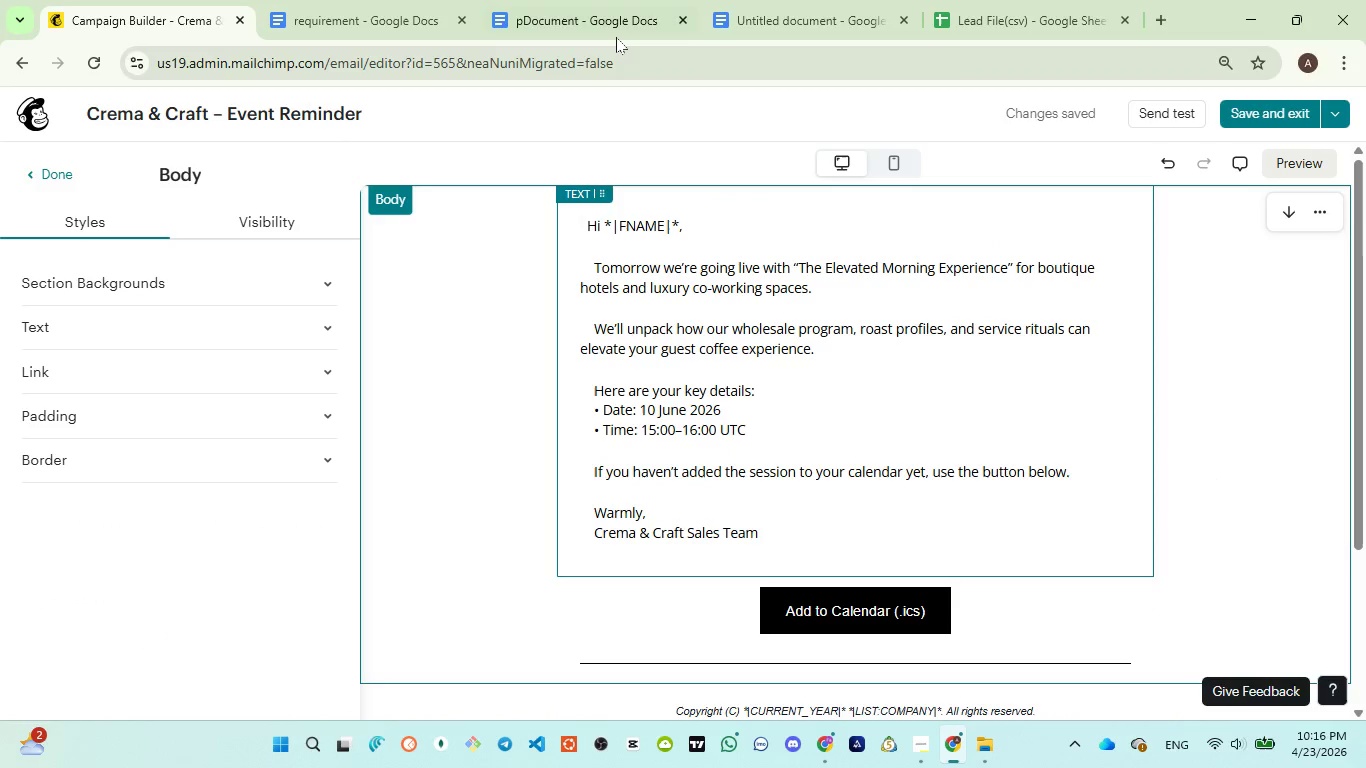 
left_click([615, 34])
 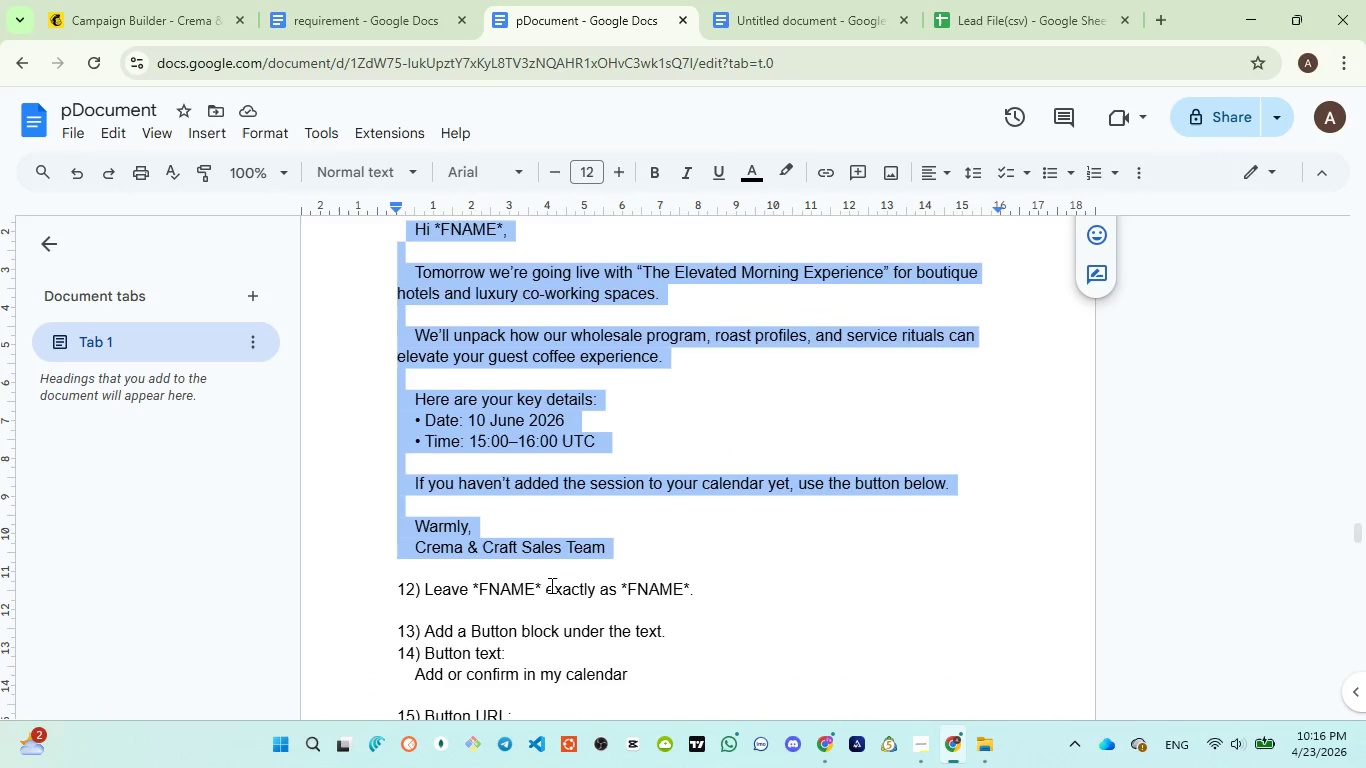 
scroll: coordinate [468, 512], scroll_direction: down, amount: 3.0
 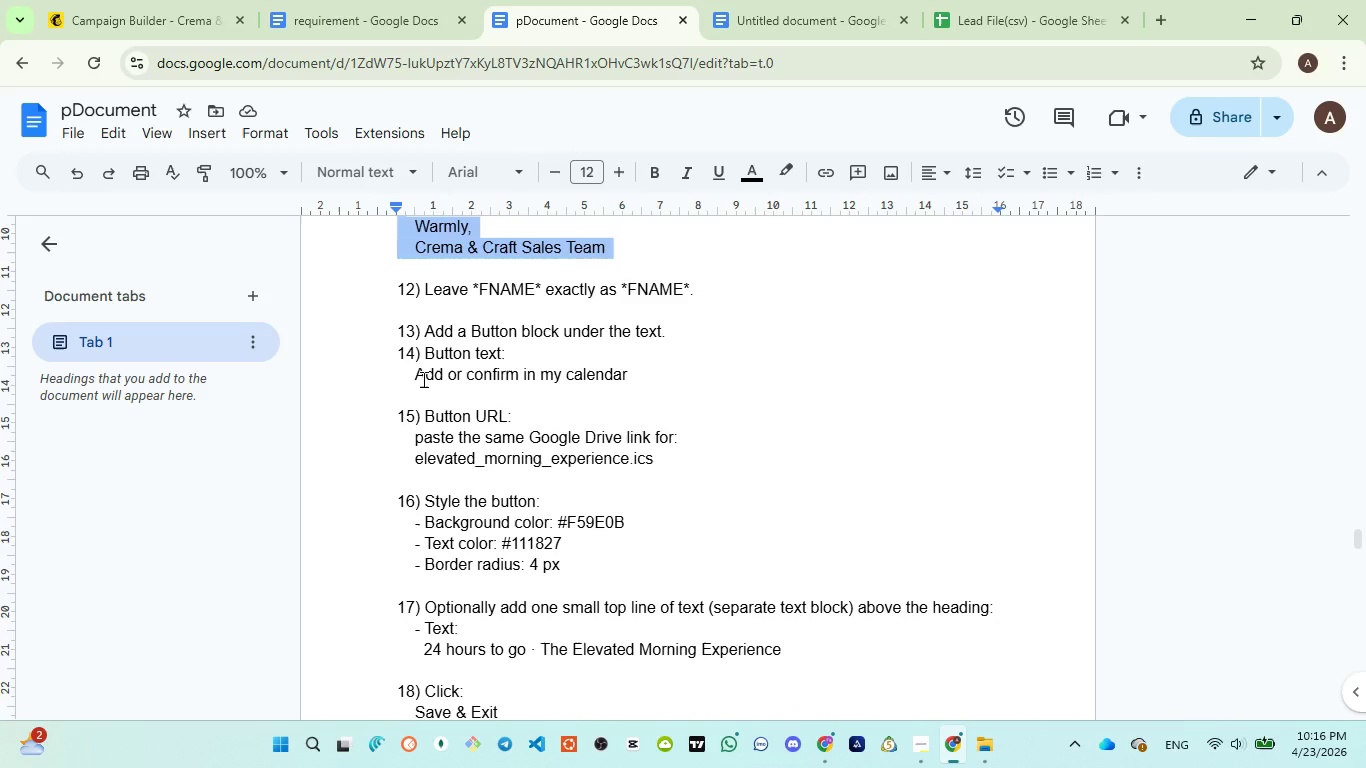 
left_click_drag(start_coordinate=[413, 376], to_coordinate=[623, 378])
 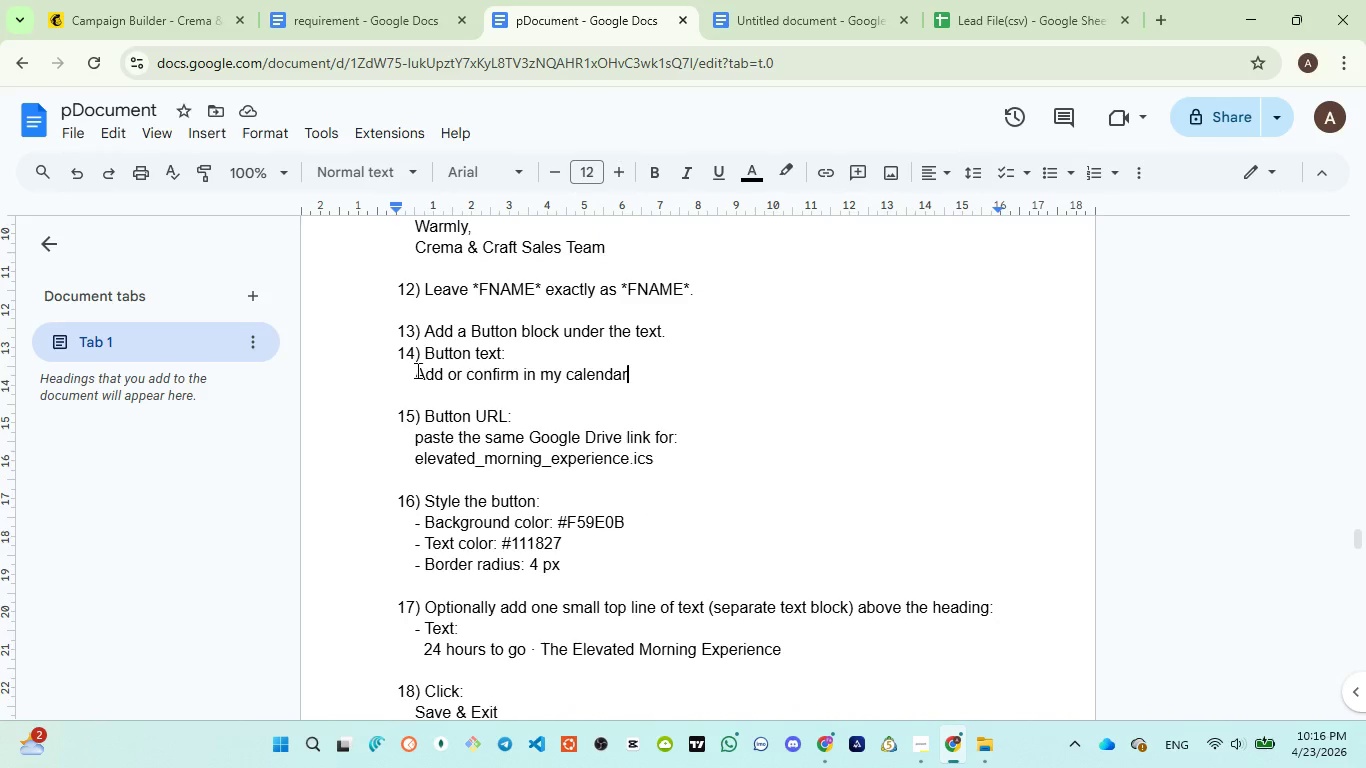 
left_click_drag(start_coordinate=[416, 370], to_coordinate=[629, 379])
 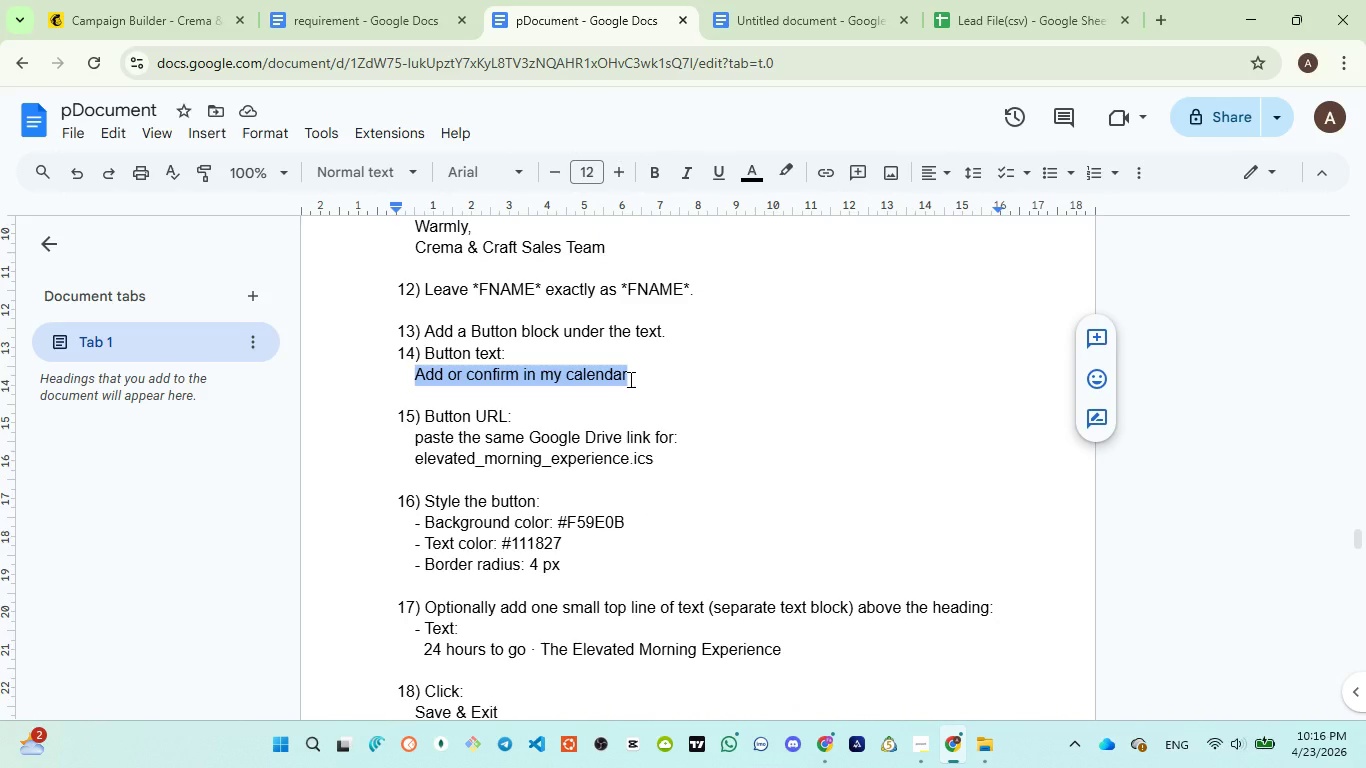 
key(Control+C)
 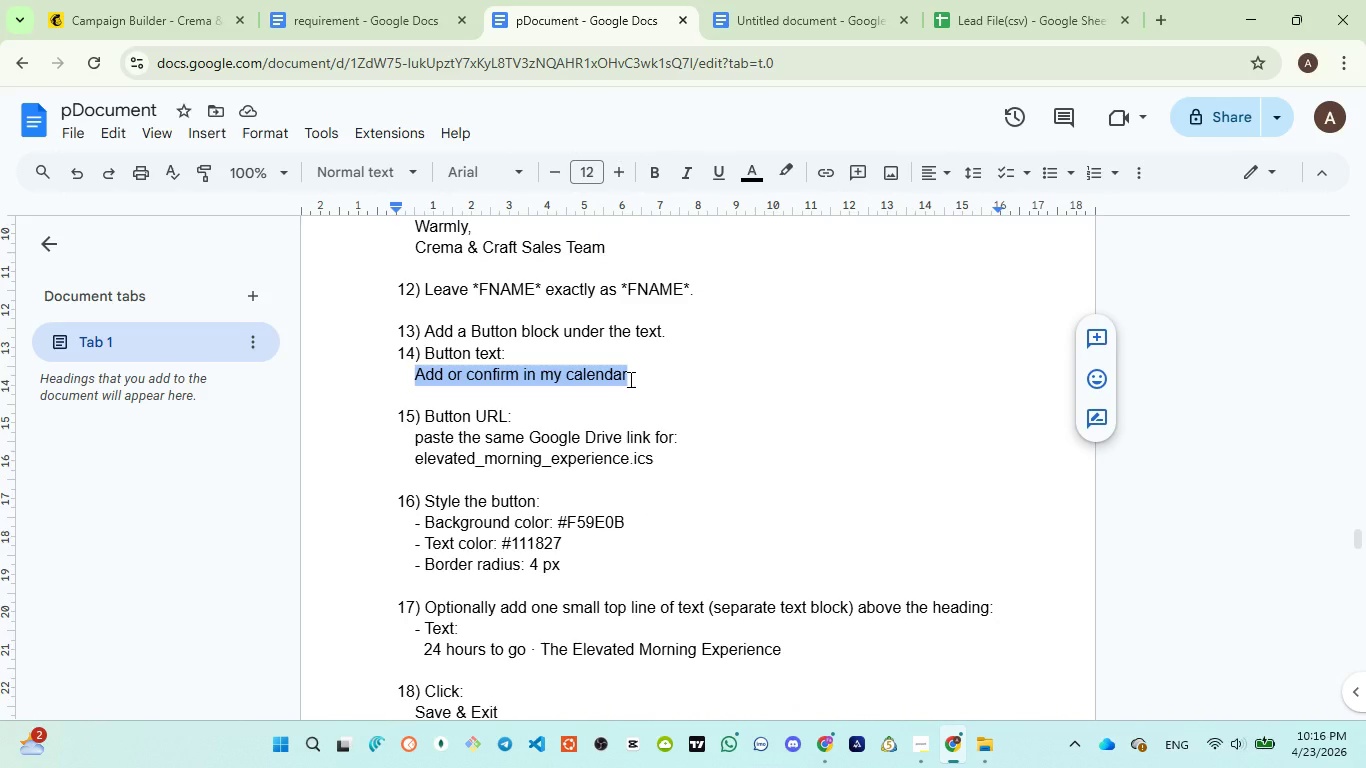 
key(Control+C)
 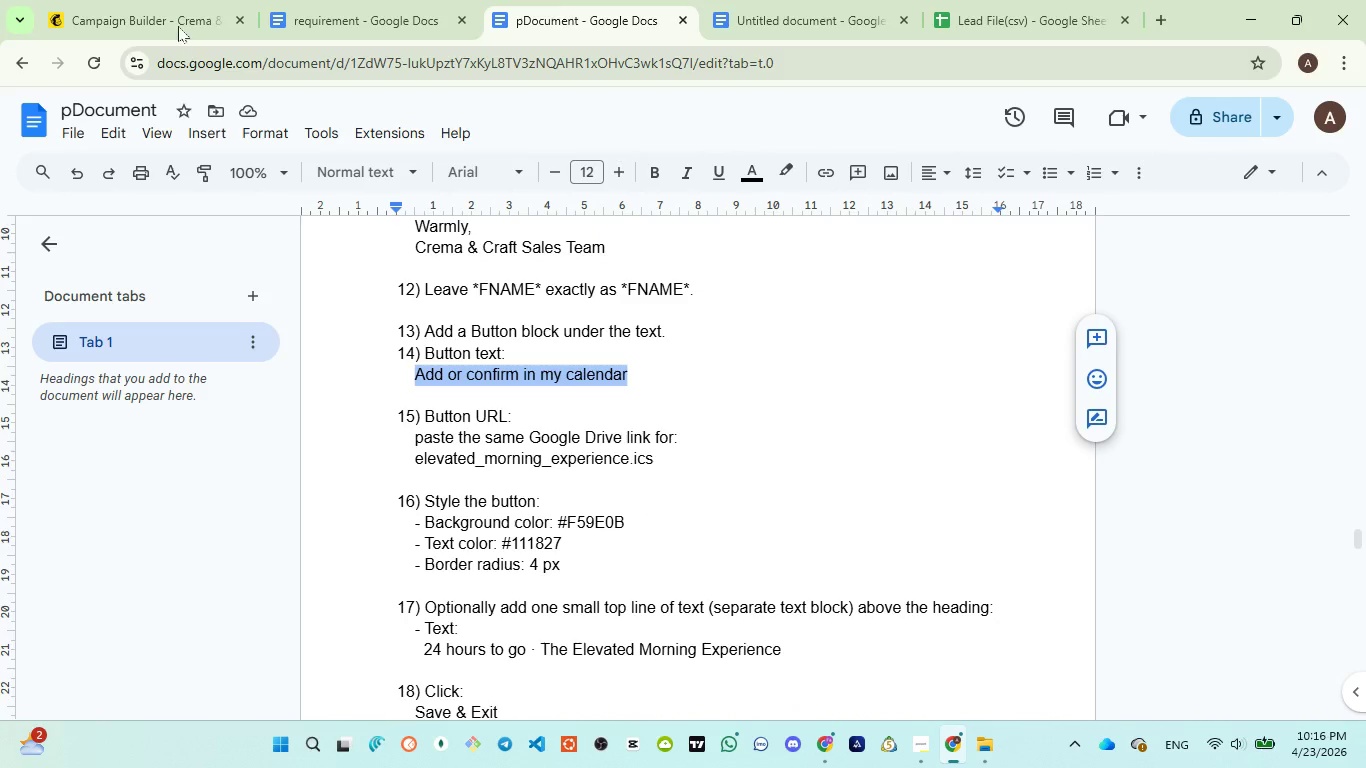 
left_click([176, 20])
 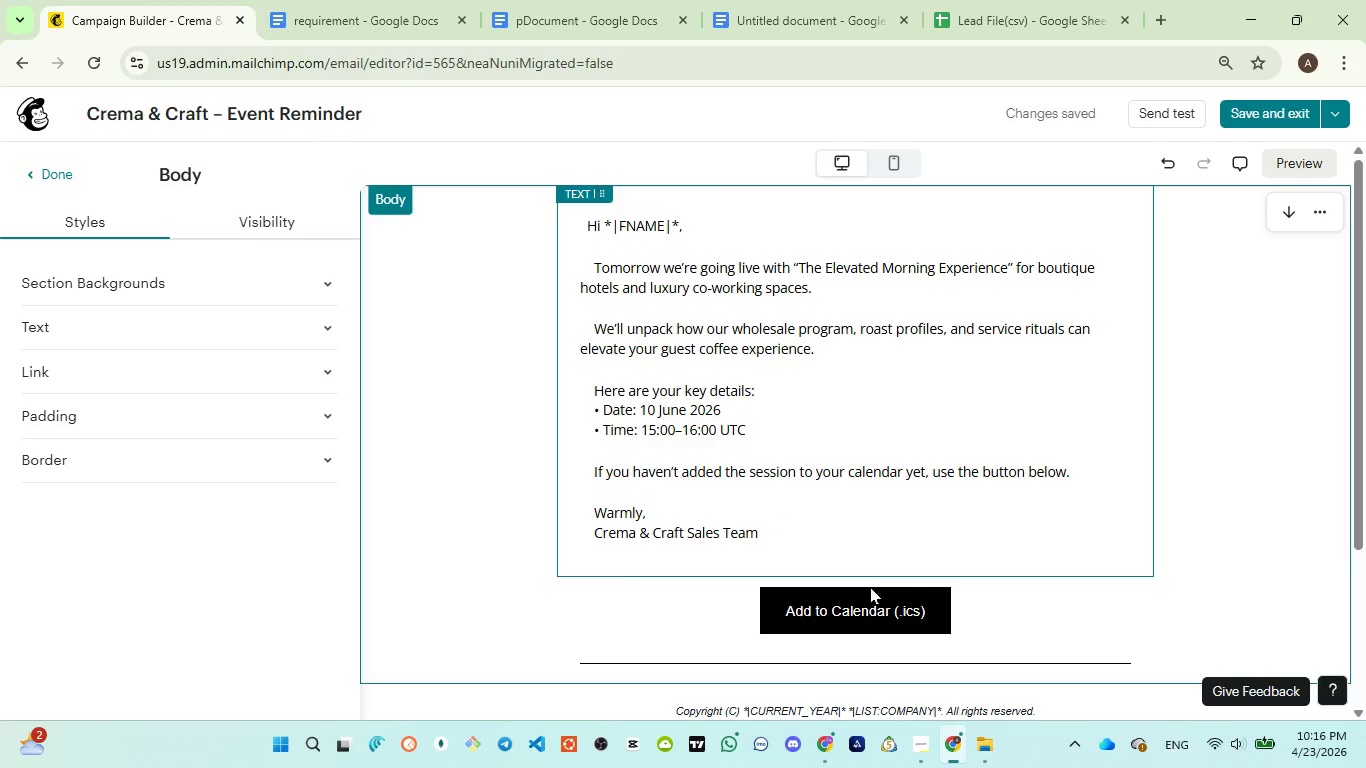 
left_click([849, 606])
 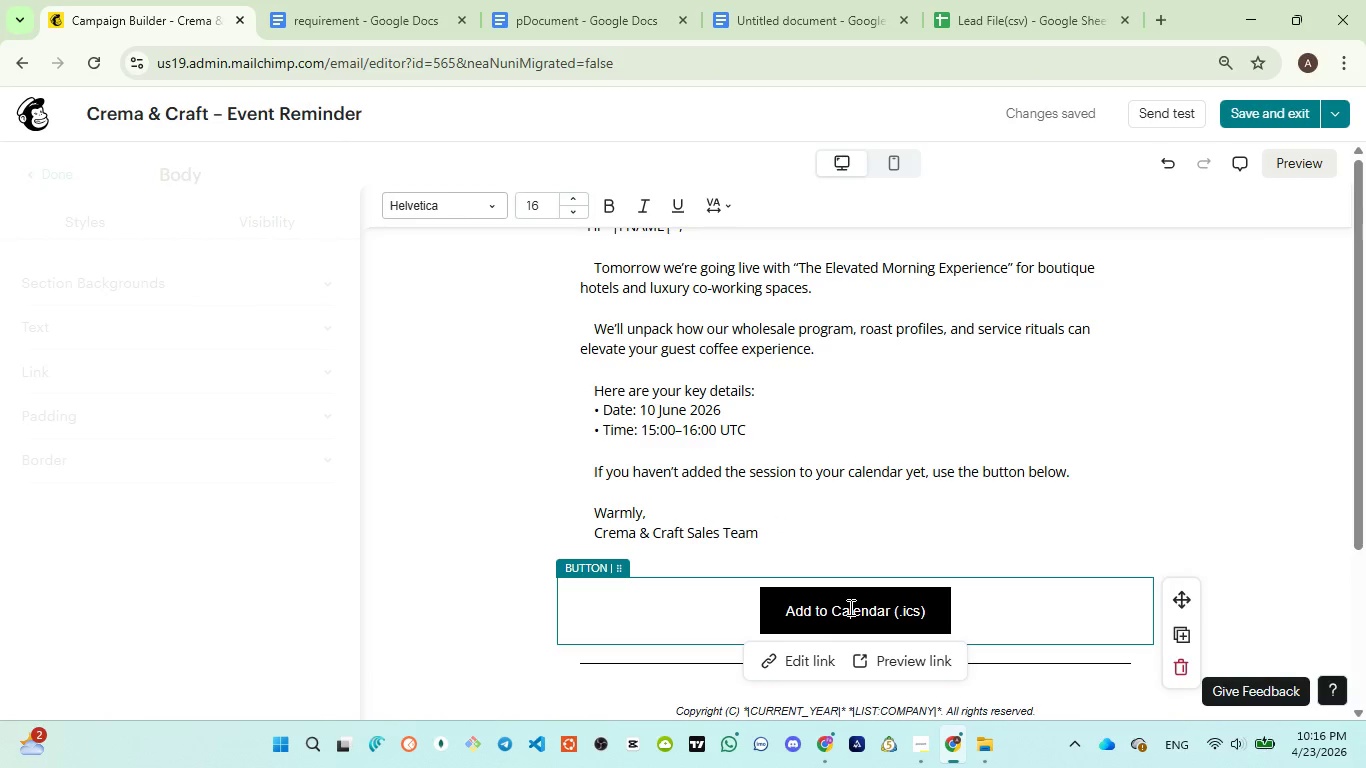 
key(Control+ControlLeft)
 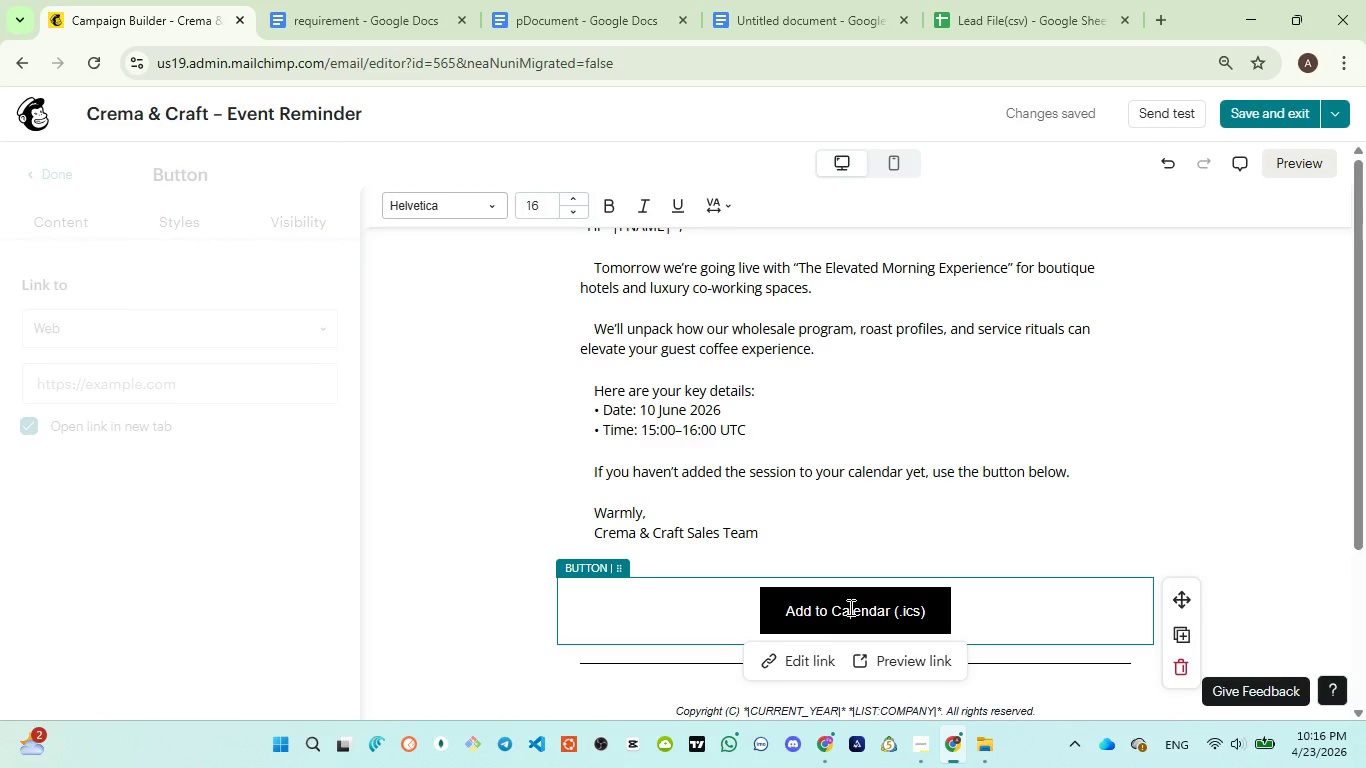 
key(Control+A)
 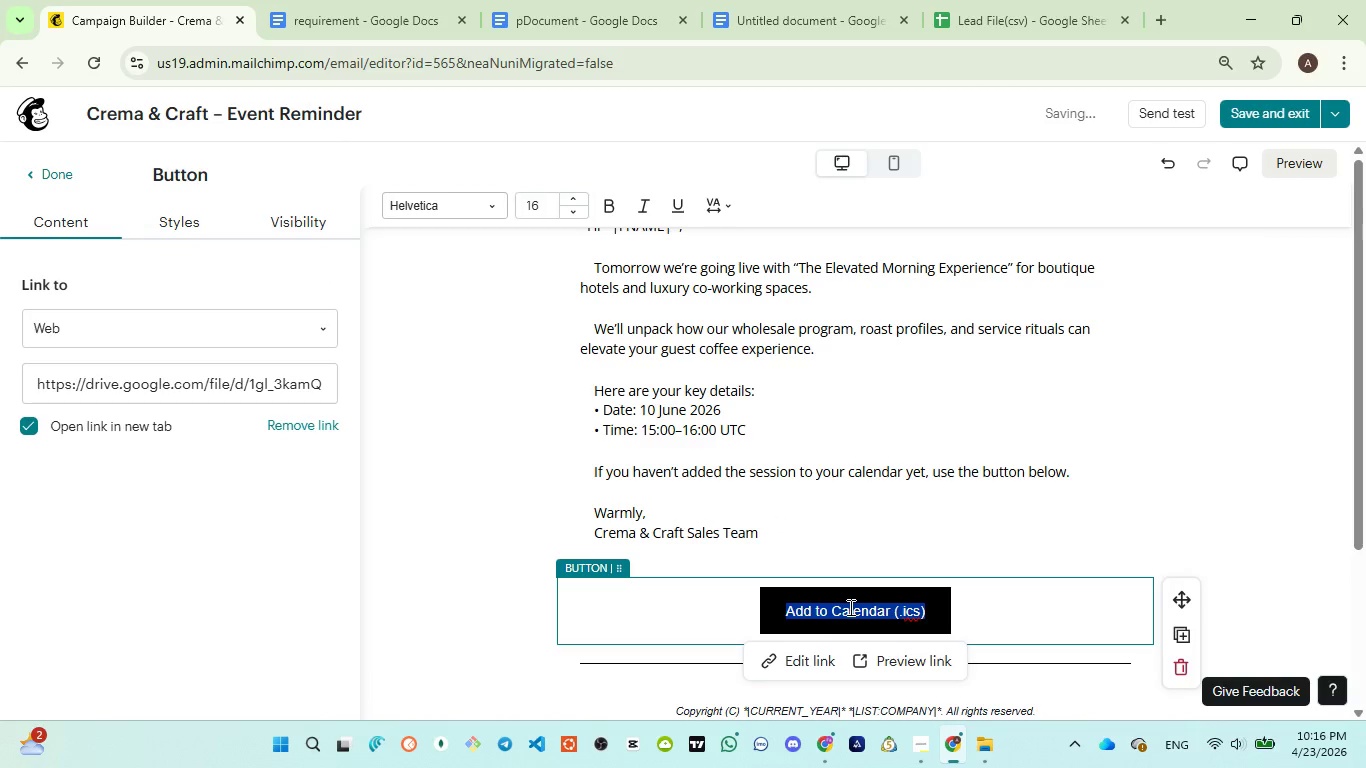 
type(Add or Confirm)
key(Backspace)
key(Backspace)
key(Backspace)
type(f)
key(Backspace)
type(irm My Calendar)
 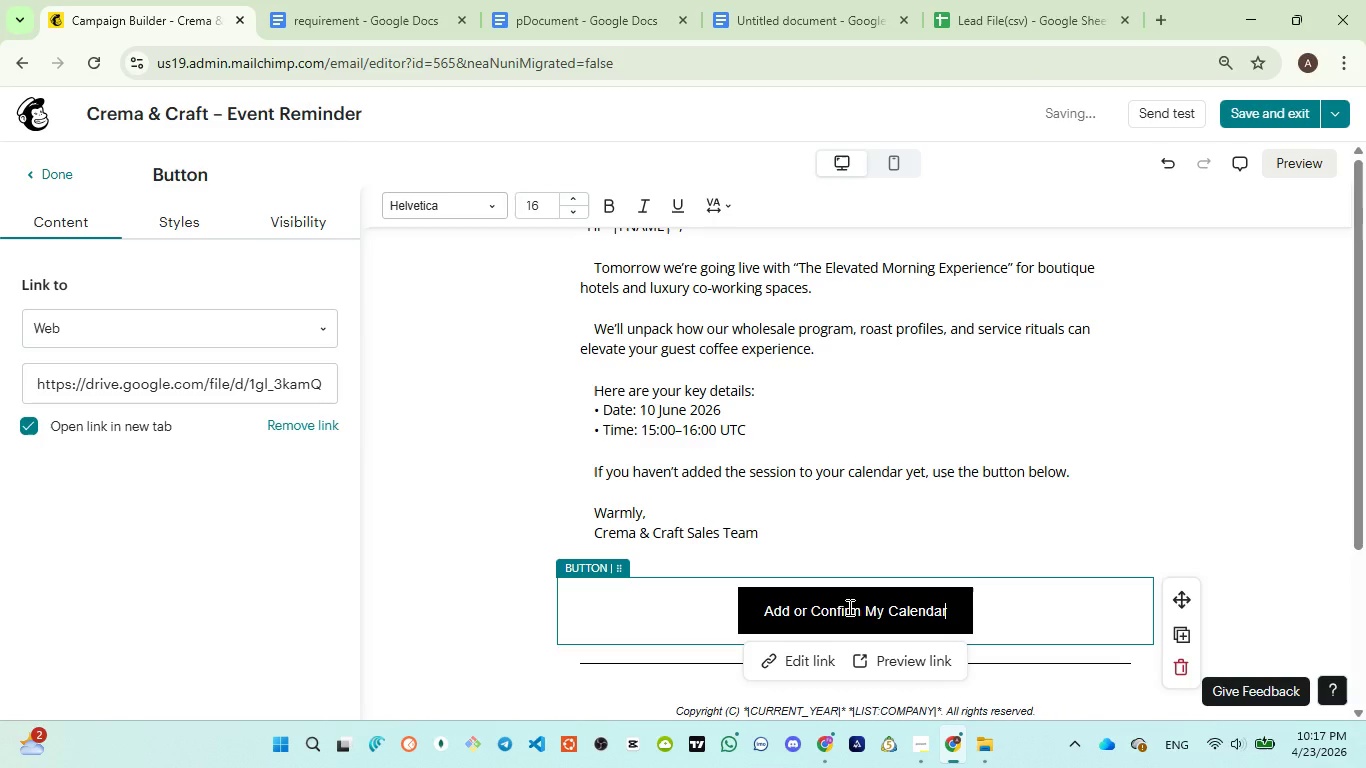 
key(Control+ControlLeft)
 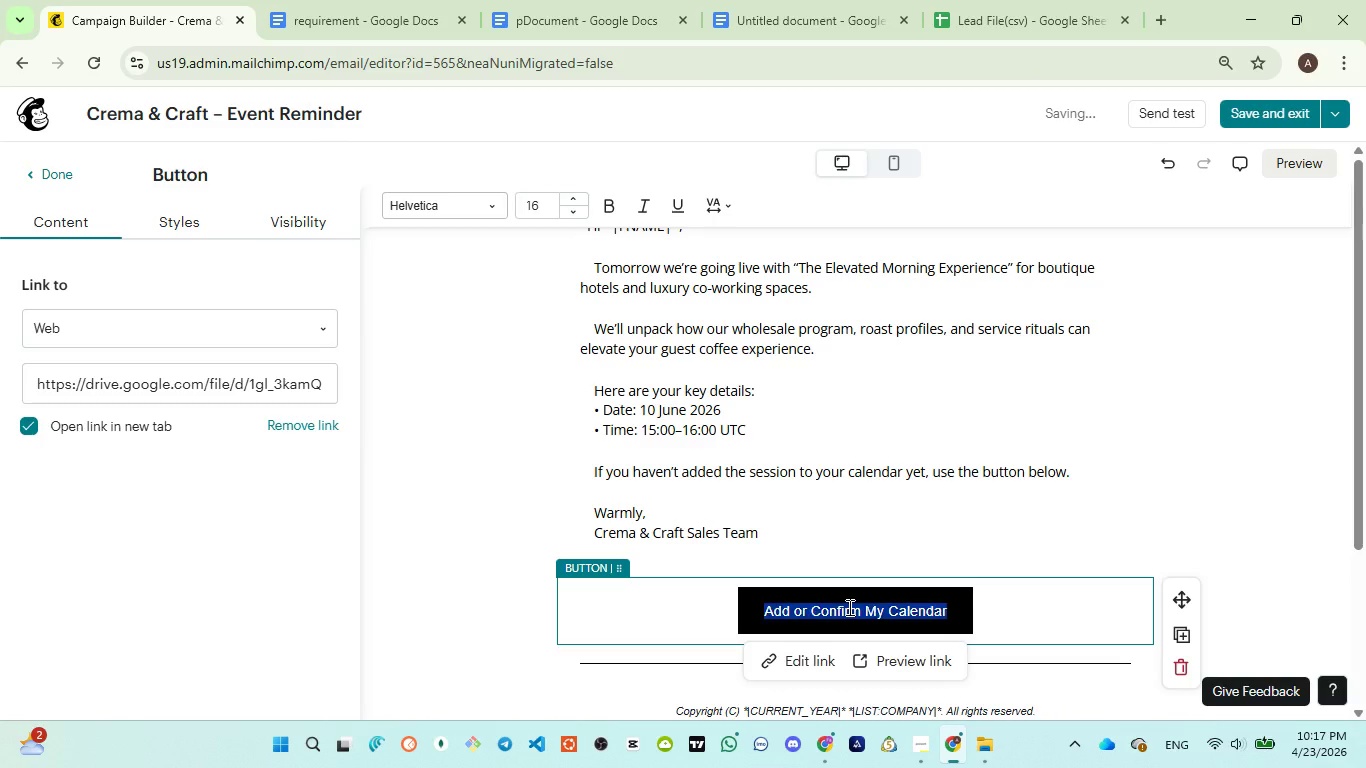 
key(Control+A)
 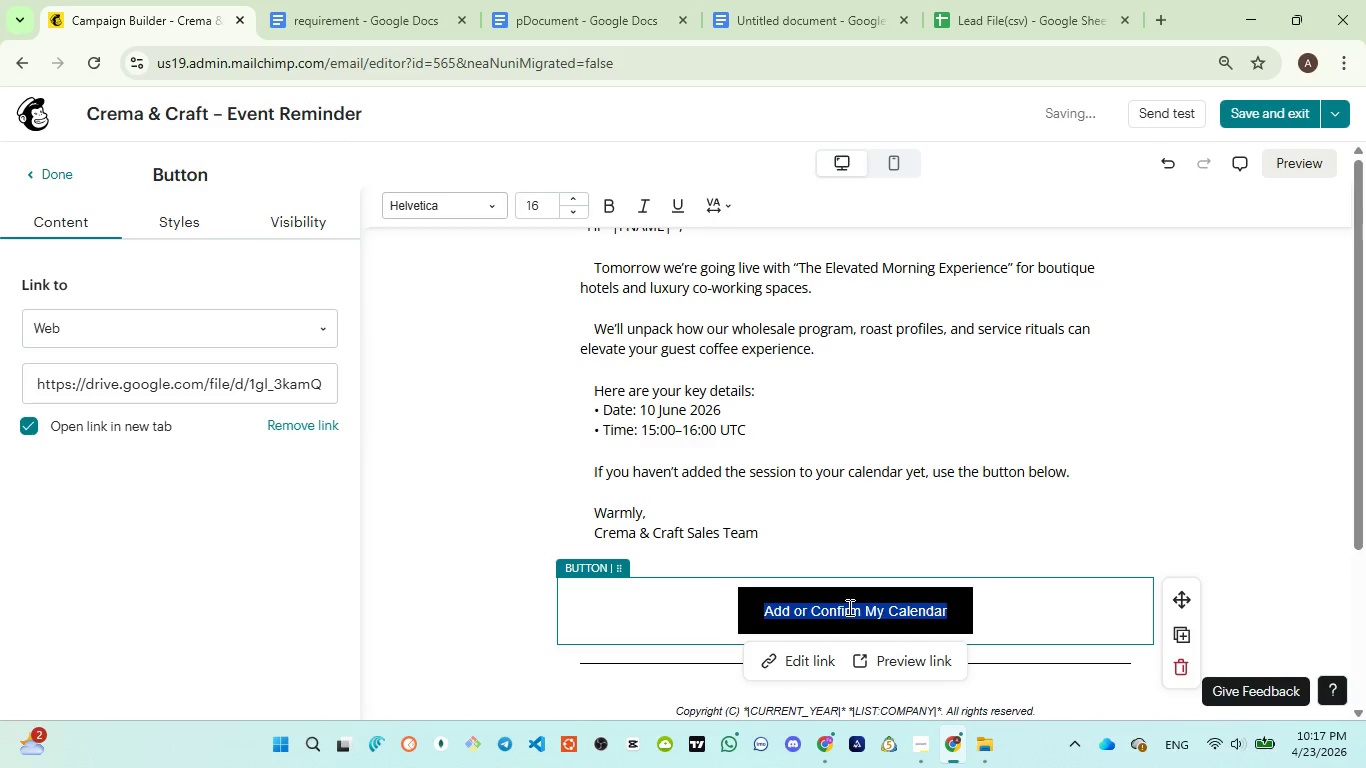 
key(Control+ControlLeft)
 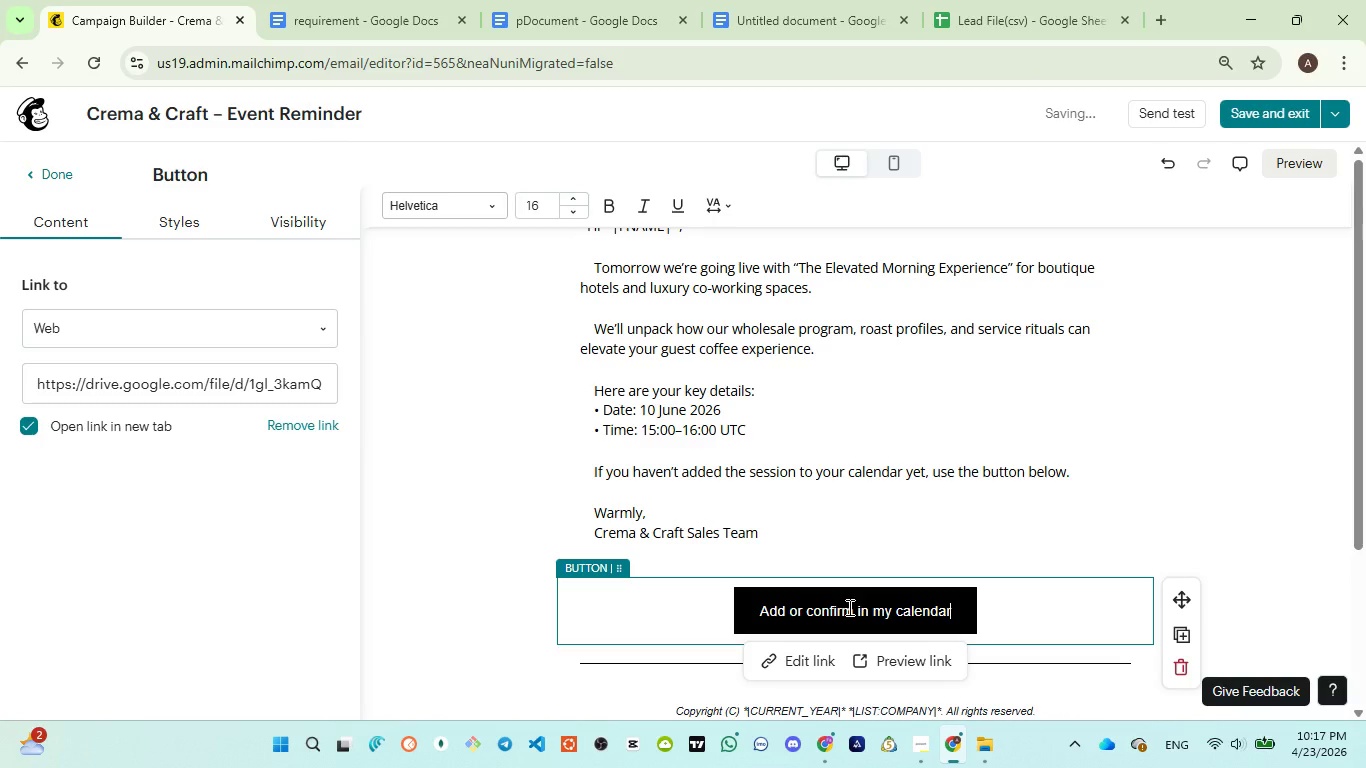 
key(Control+V)
 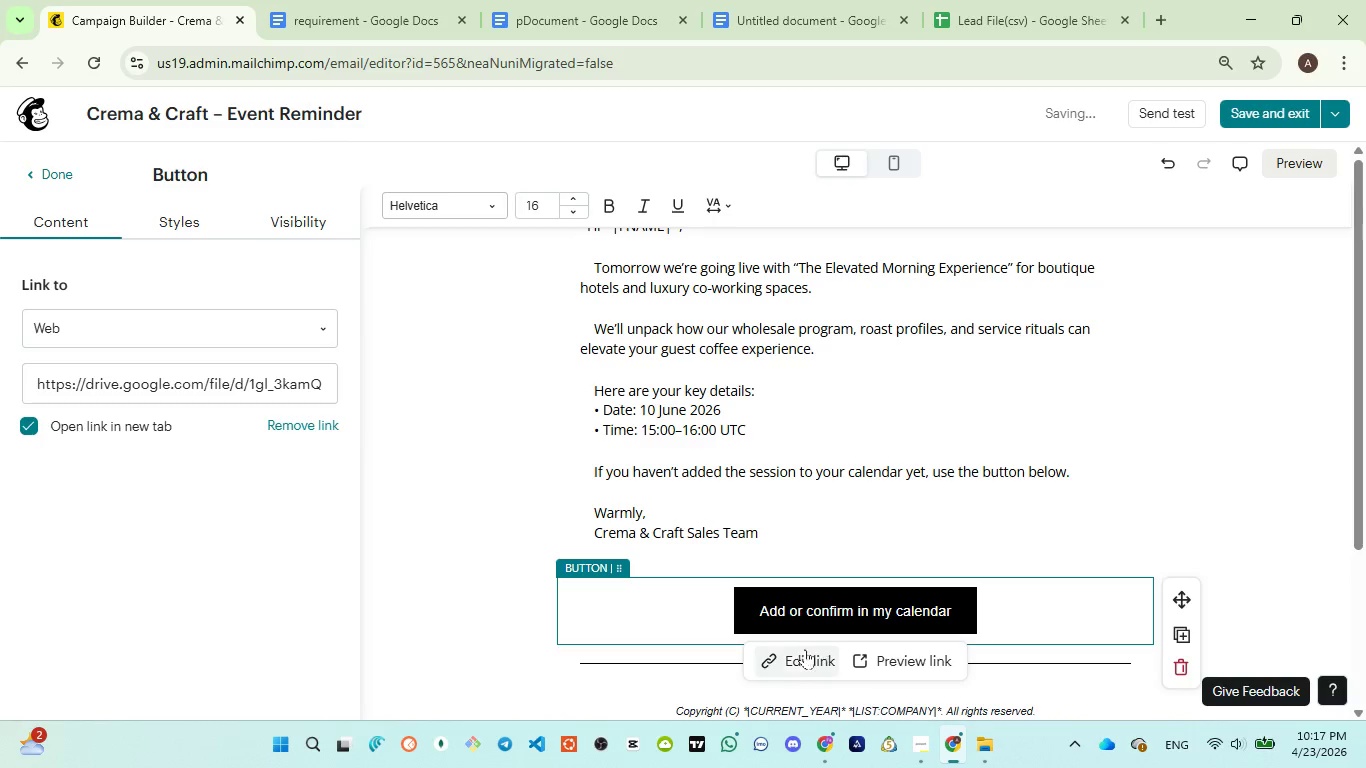 
left_click([799, 654])
 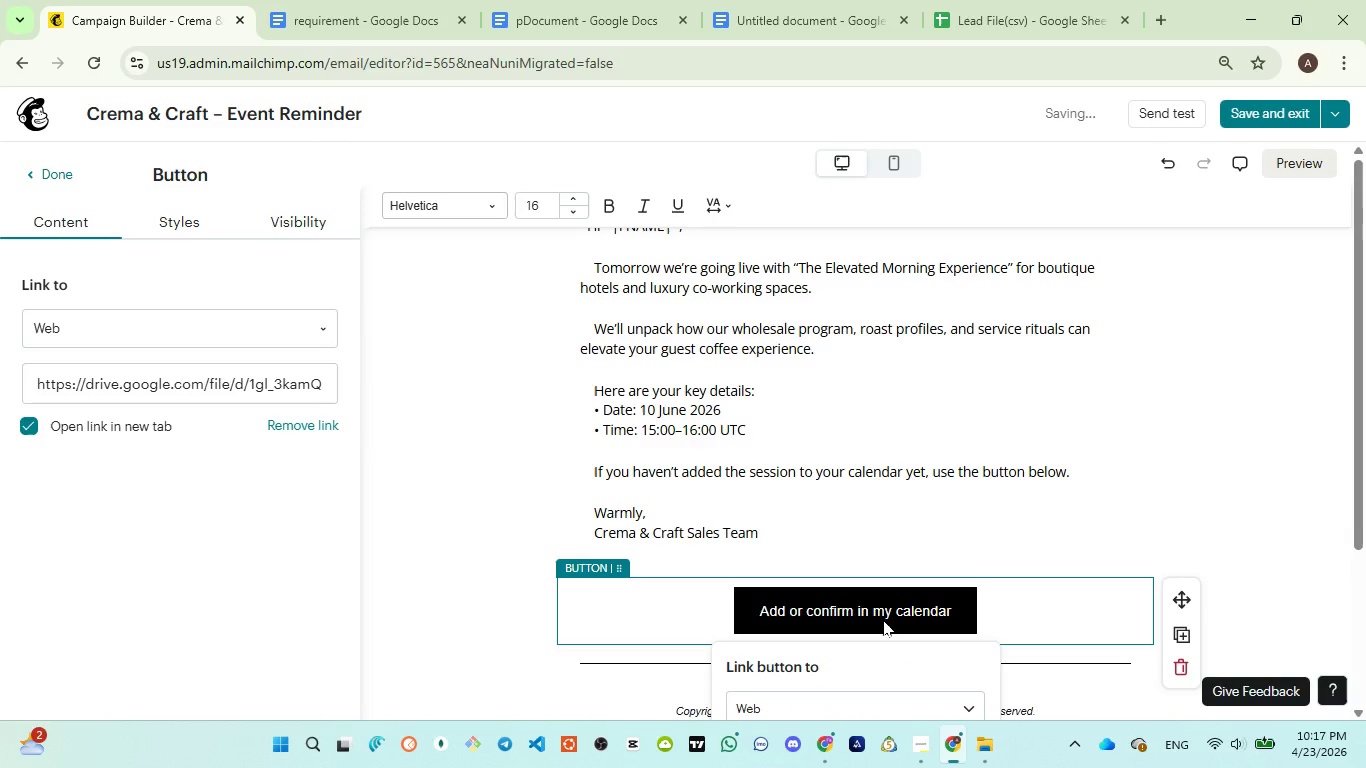 
scroll: coordinate [882, 621], scroll_direction: down, amount: 3.0
 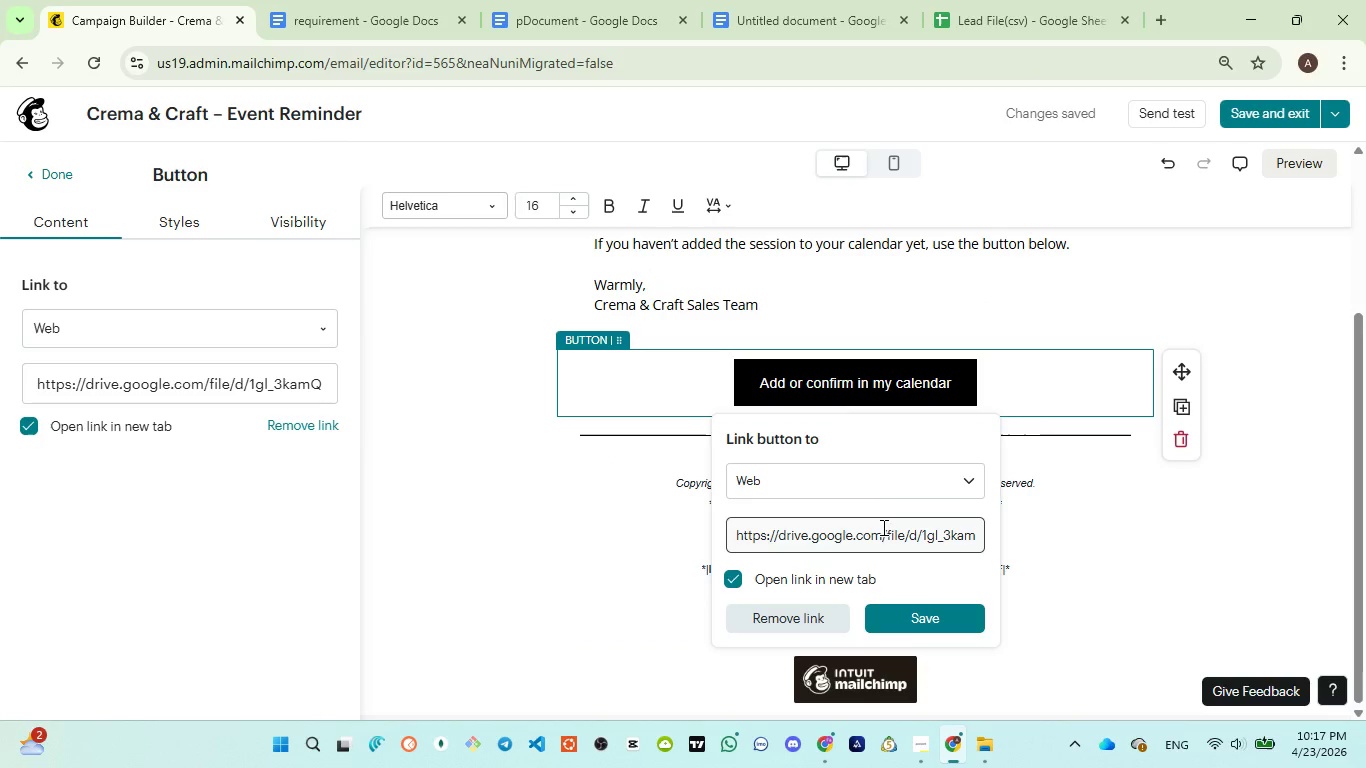 
left_click([781, 28])
 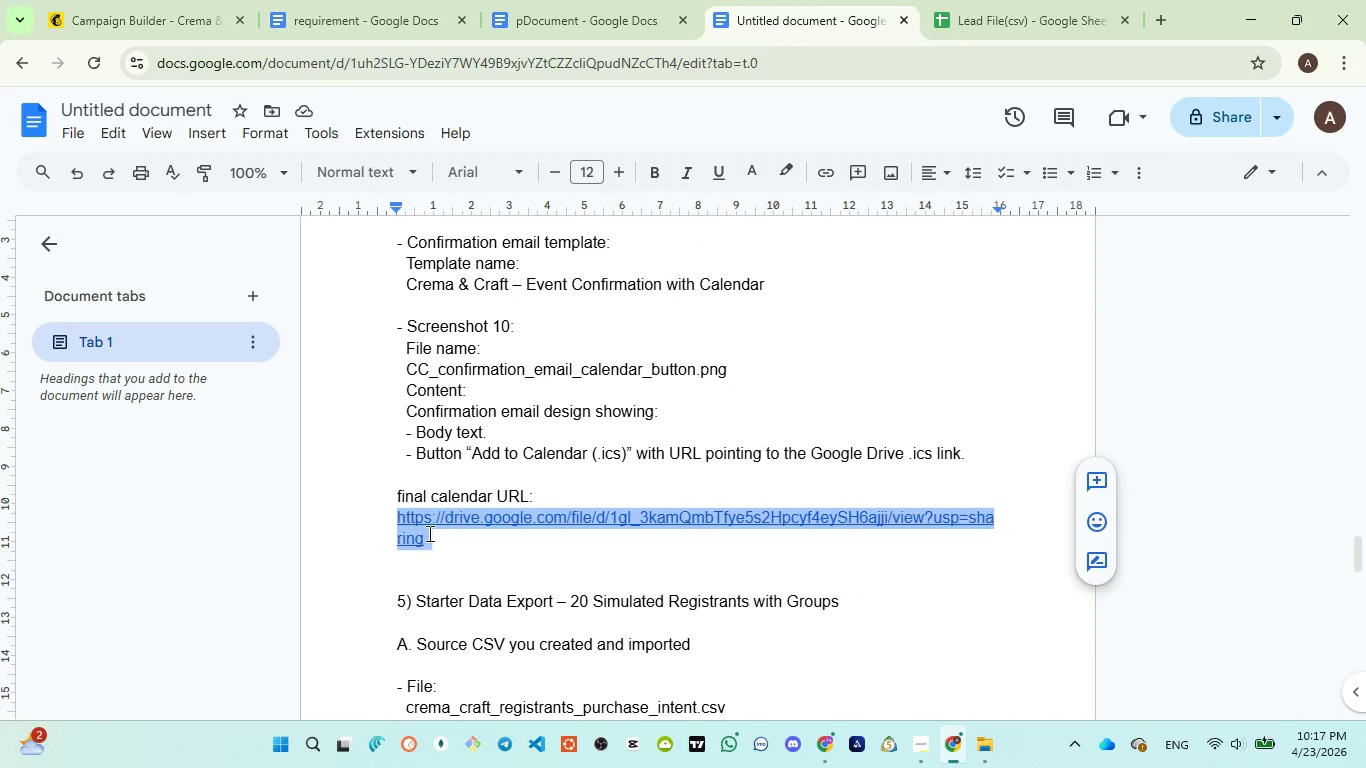 
key(Control+C)
 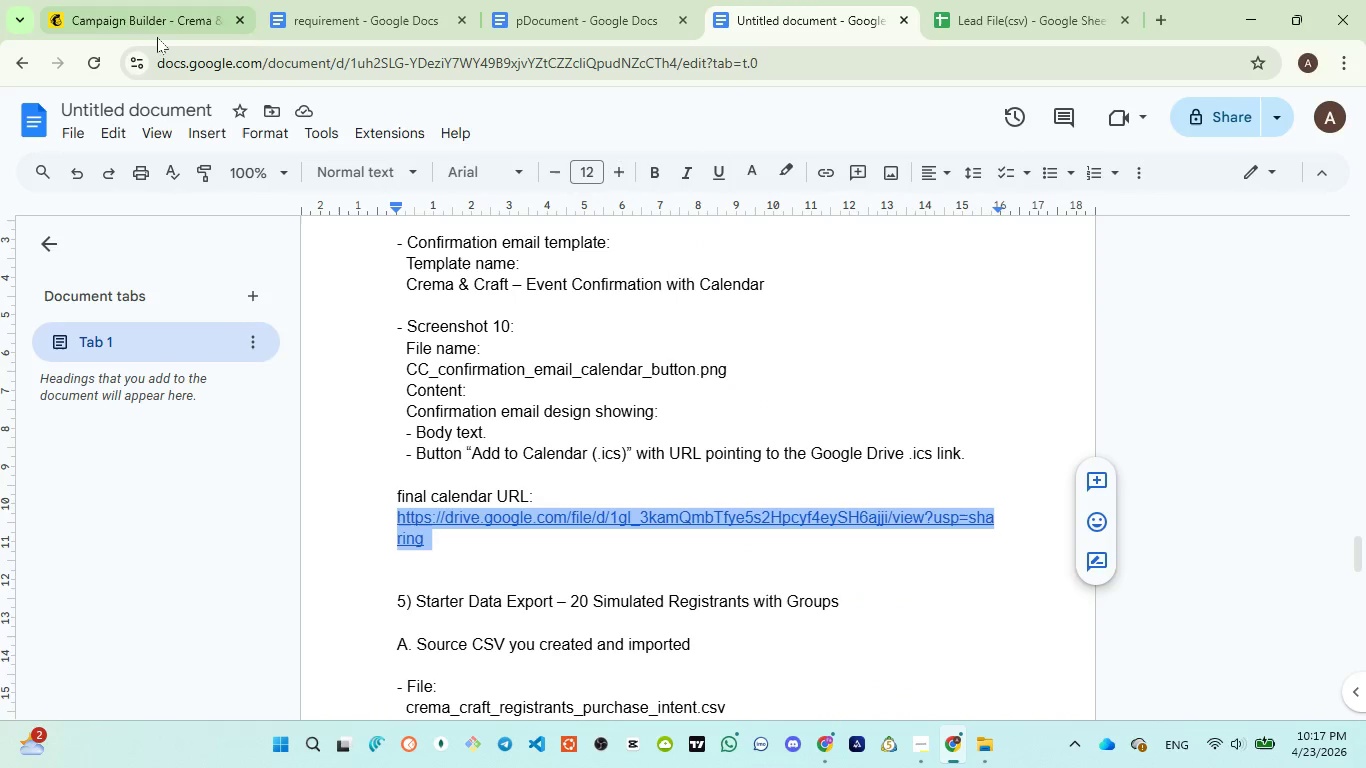 
left_click([157, 30])
 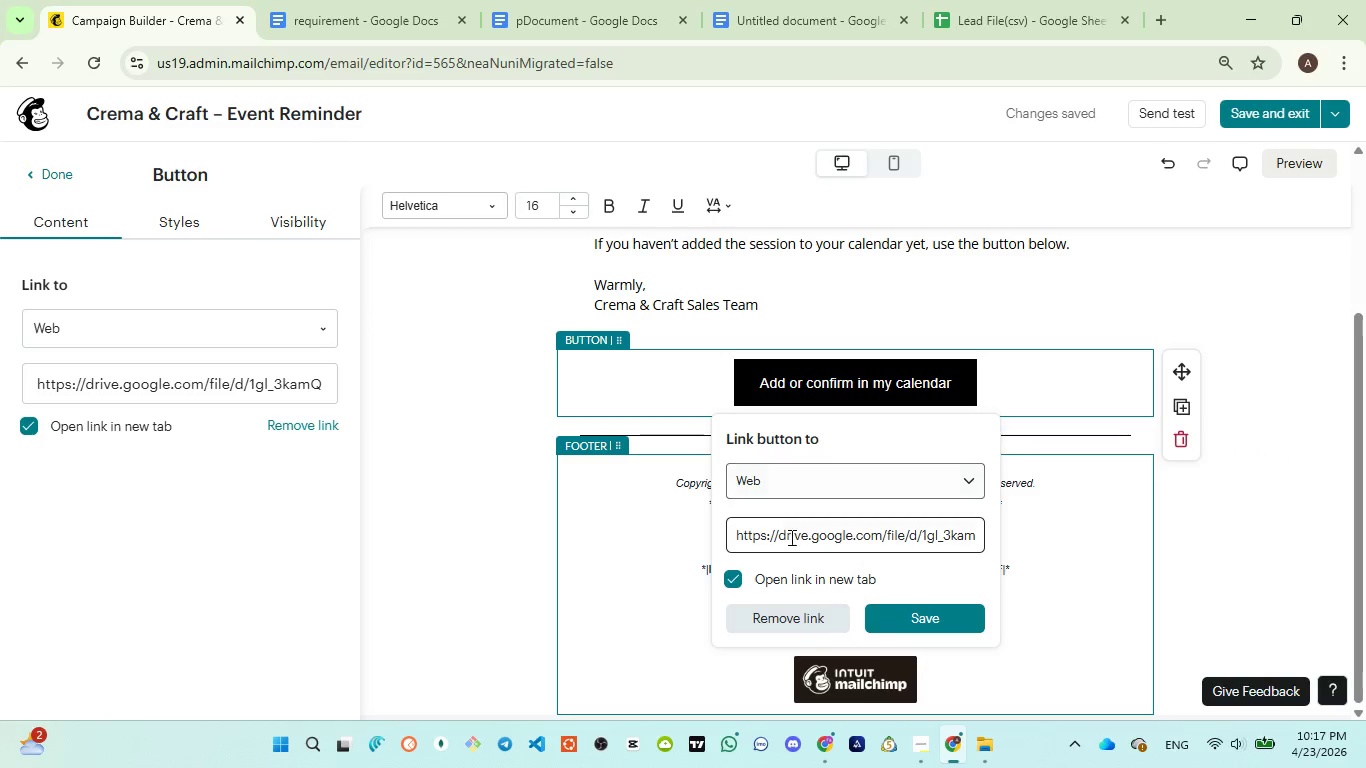 
left_click([790, 541])
 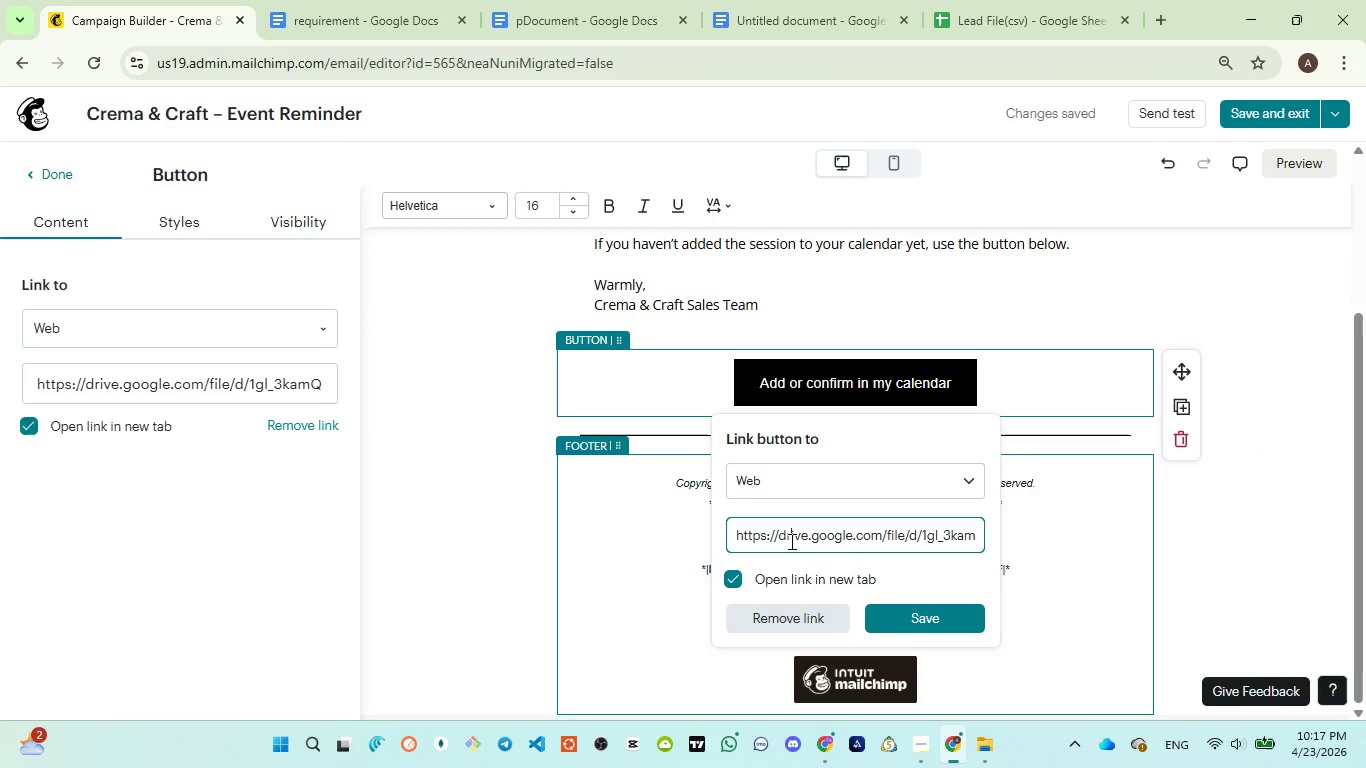 
key(Control+A)
 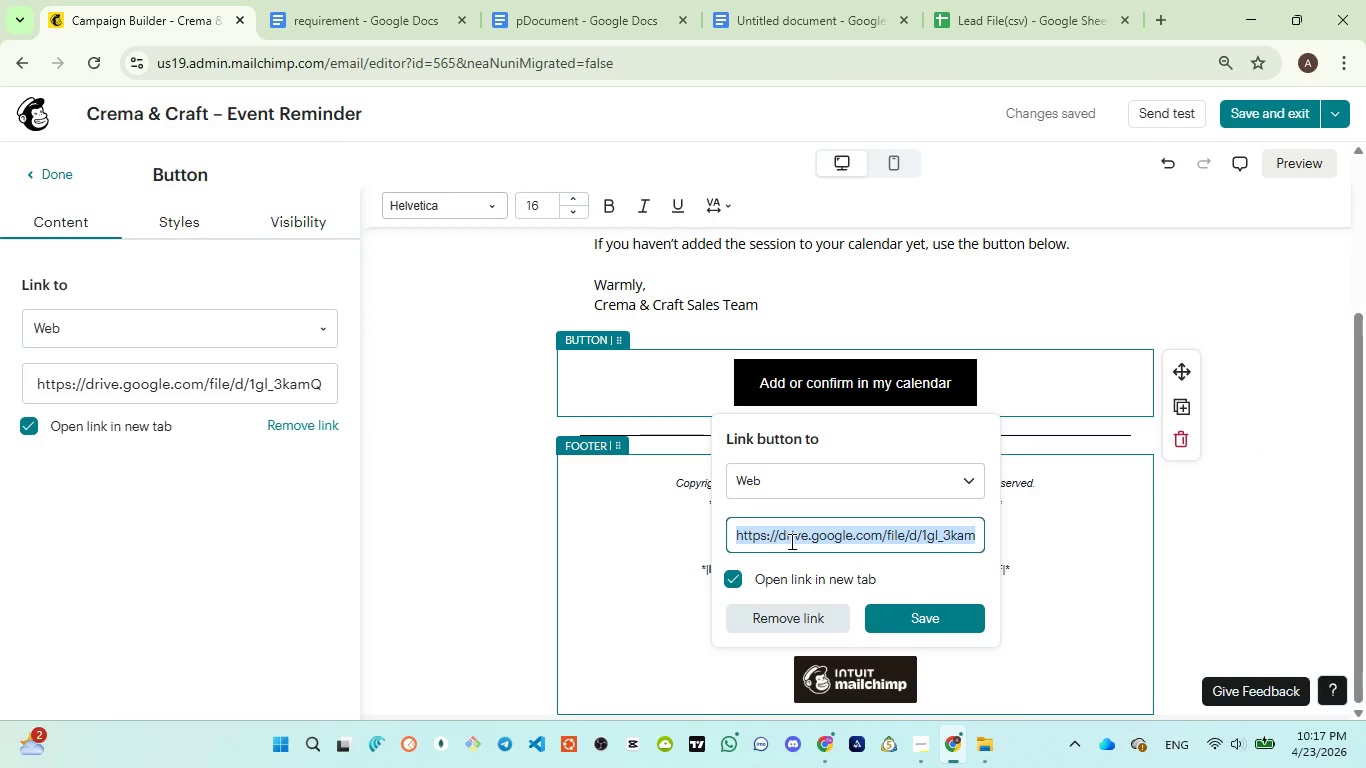 
key(Control+V)
 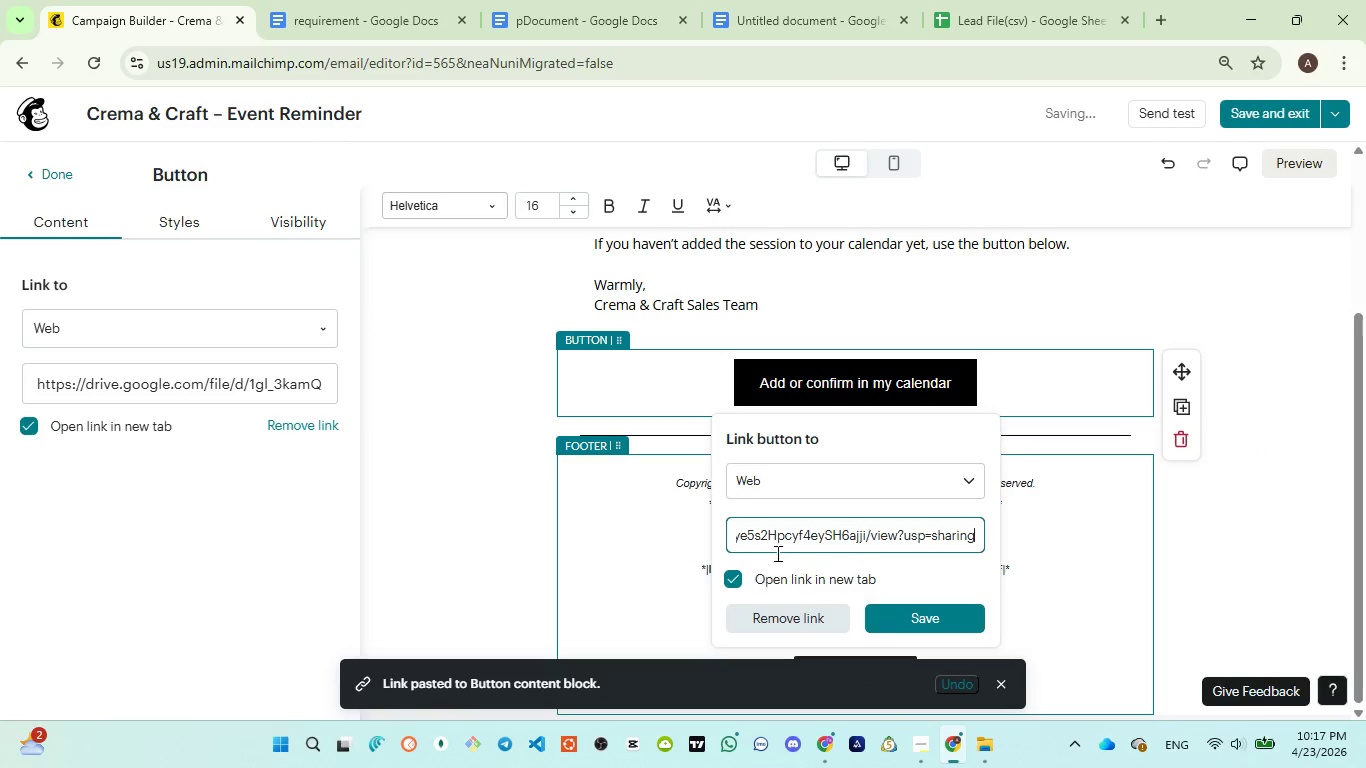 
left_click([868, 542])
 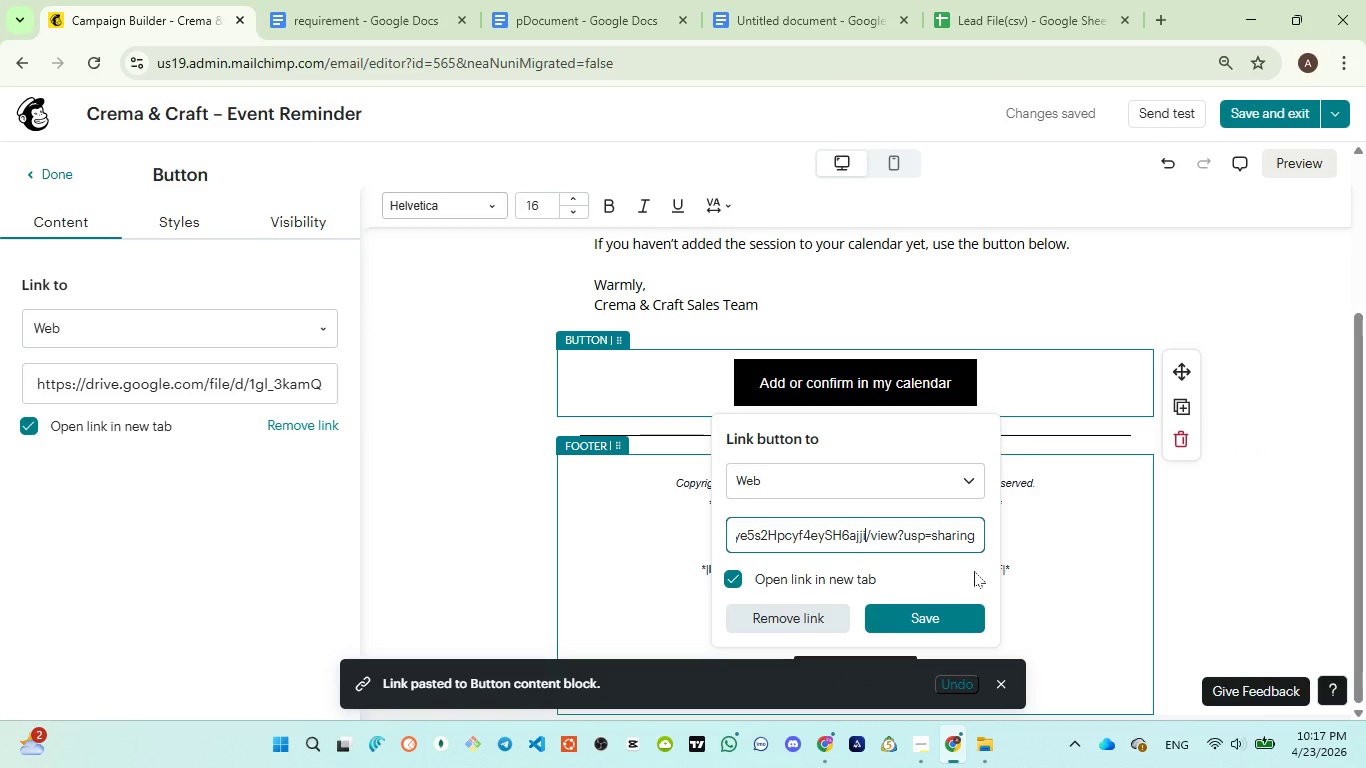 
left_click([960, 614])
 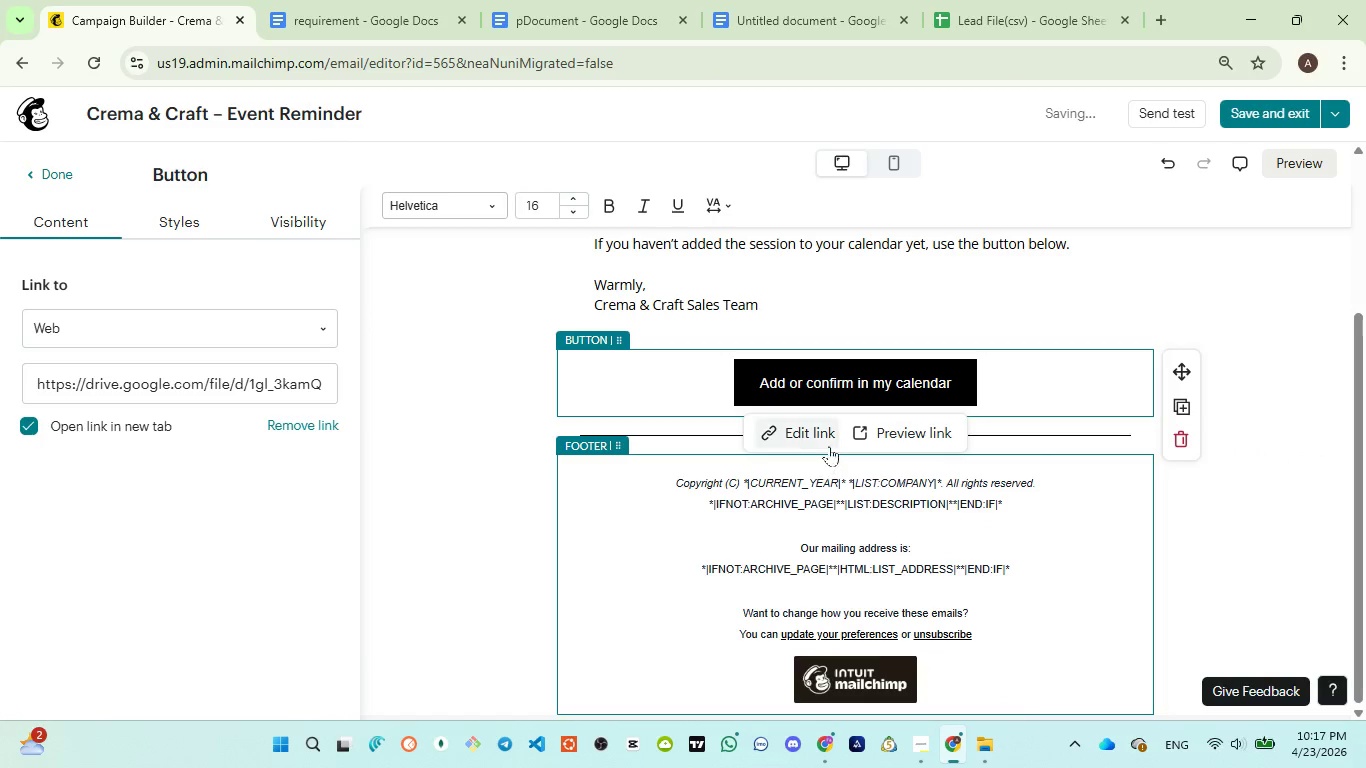 
left_click([828, 435])
 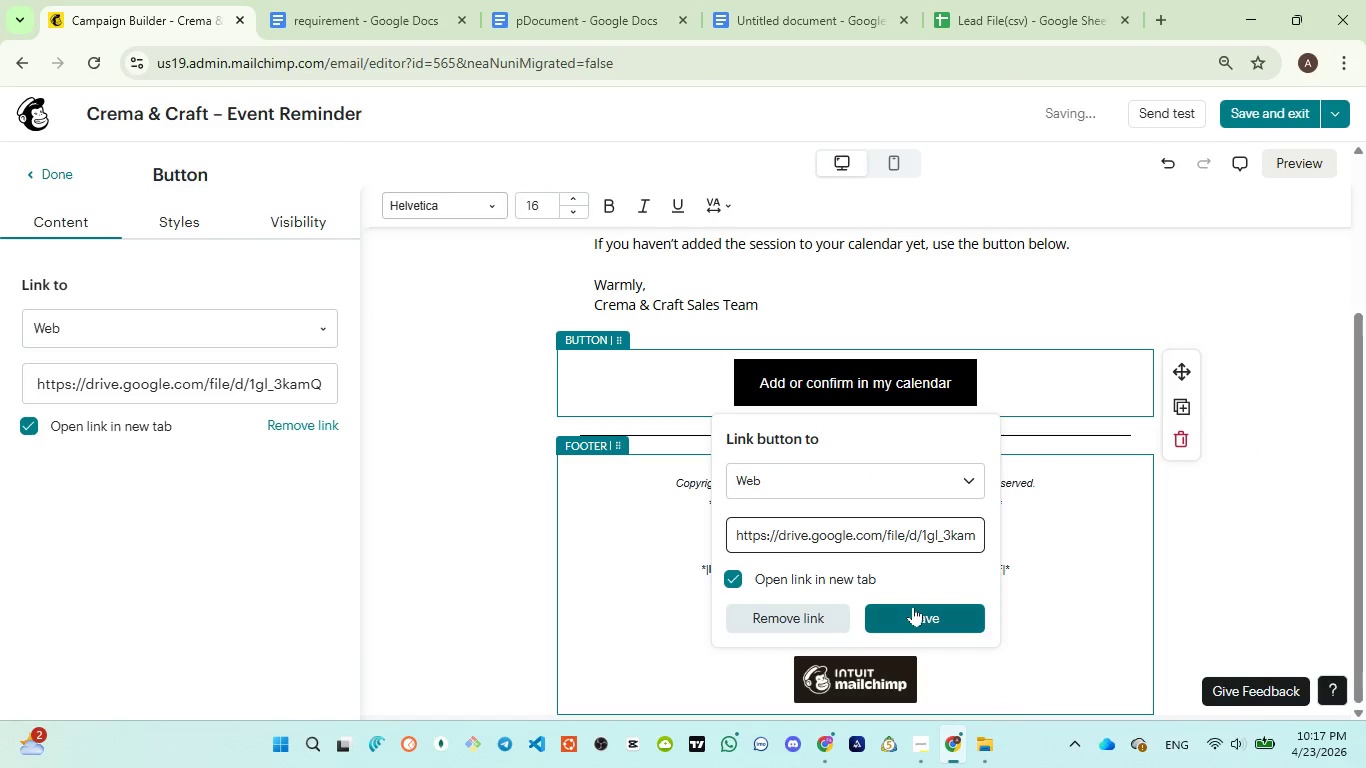 
left_click([943, 622])
 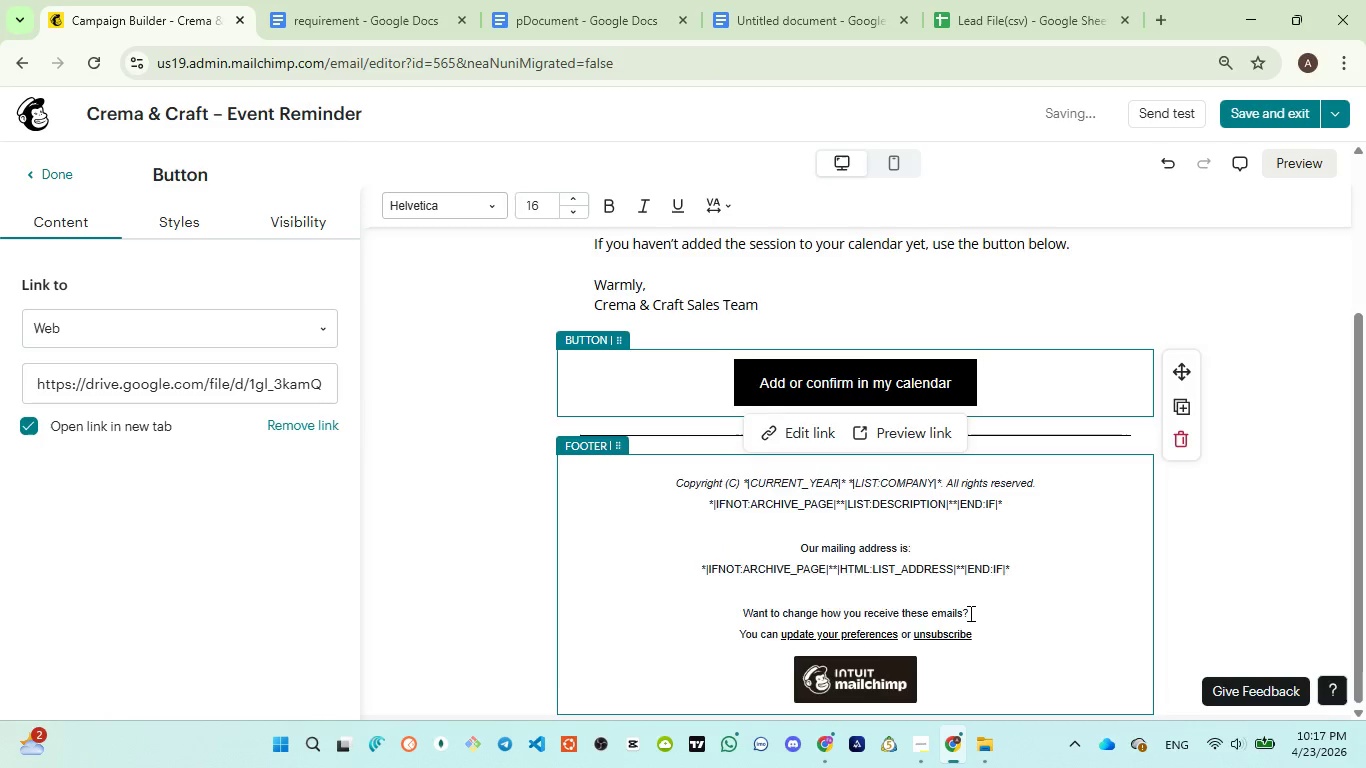 
scroll: coordinate [969, 613], scroll_direction: up, amount: 3.0
 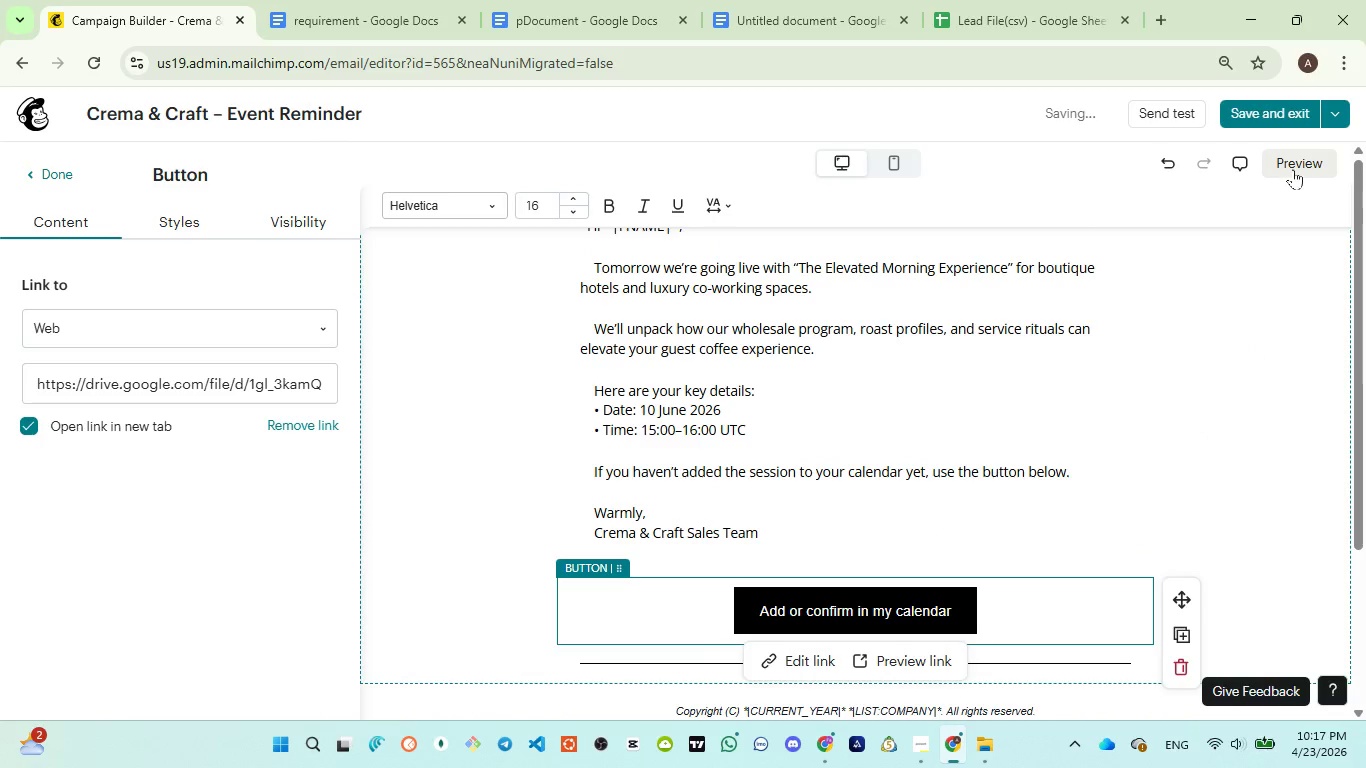 
left_click([1293, 169])
 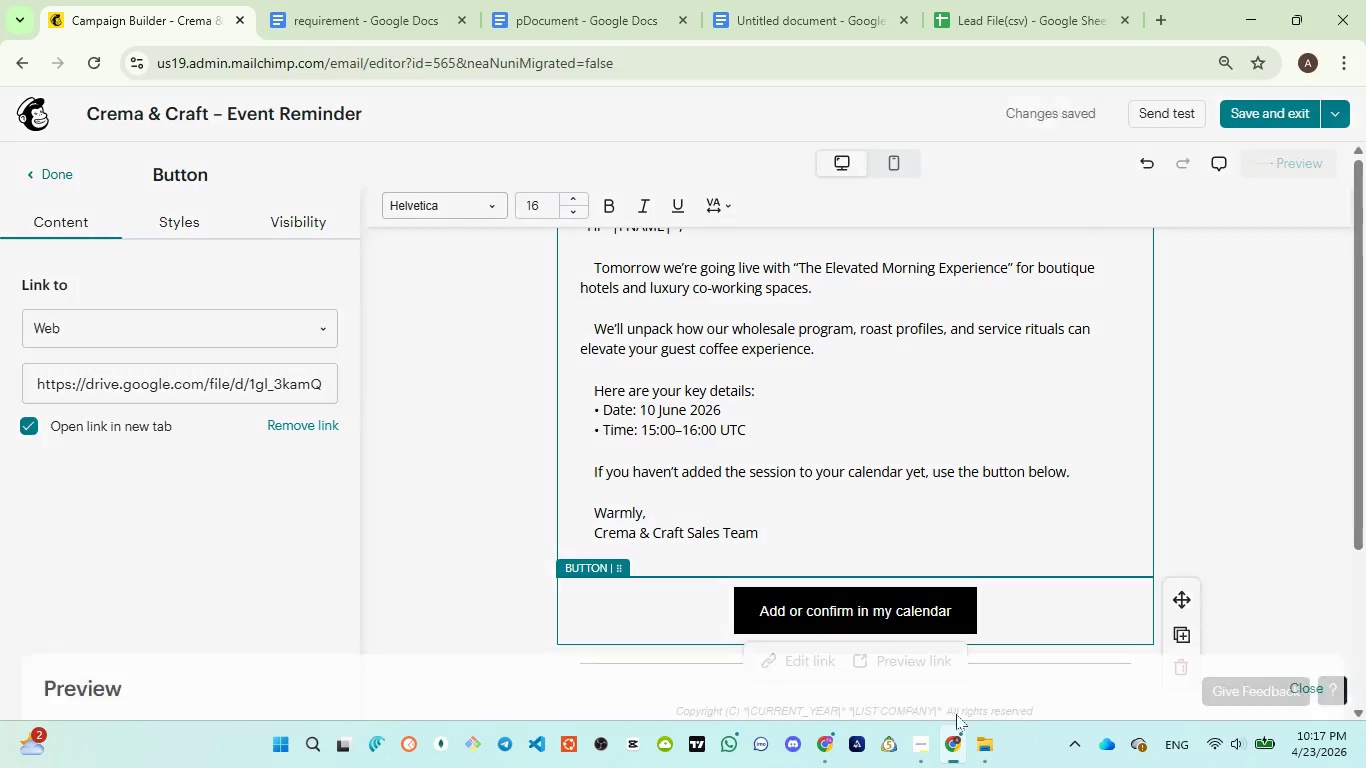 
wait(5.28)
 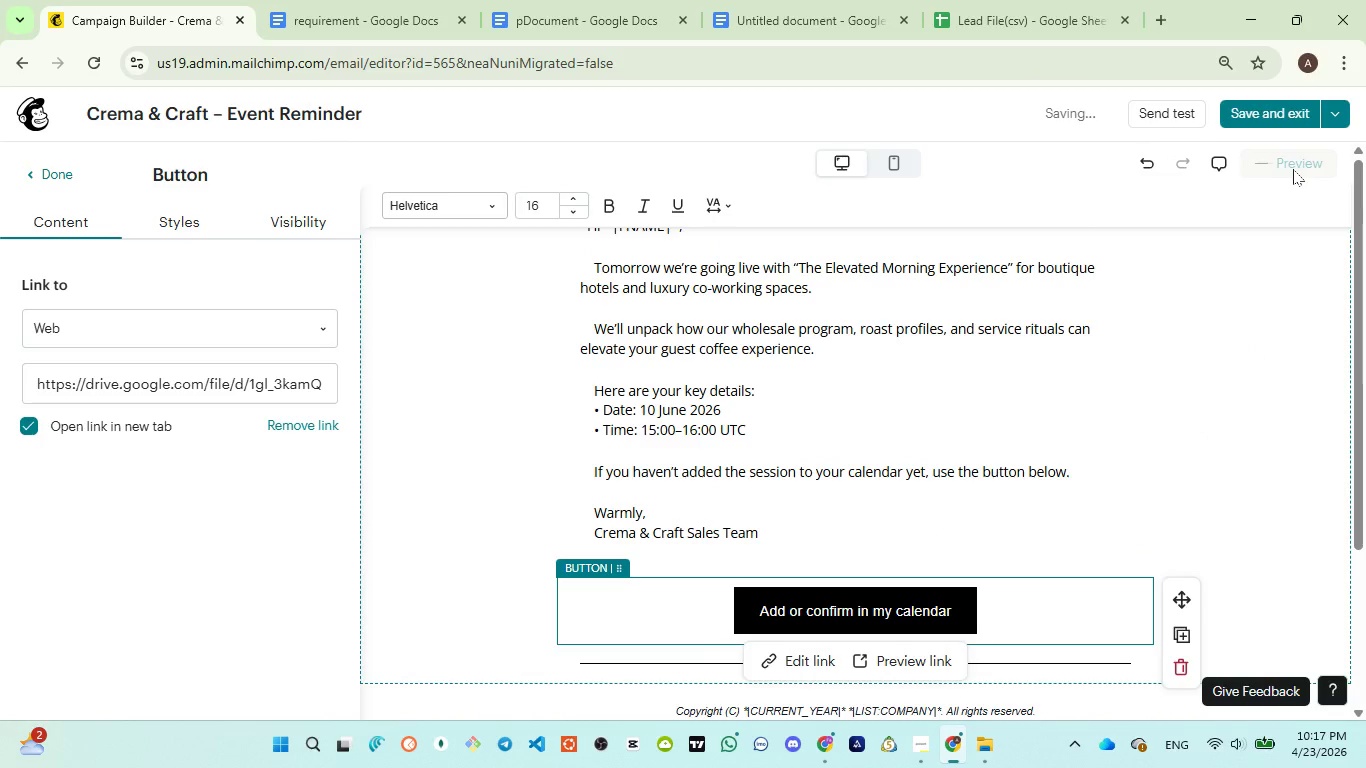 
left_click([920, 609])